 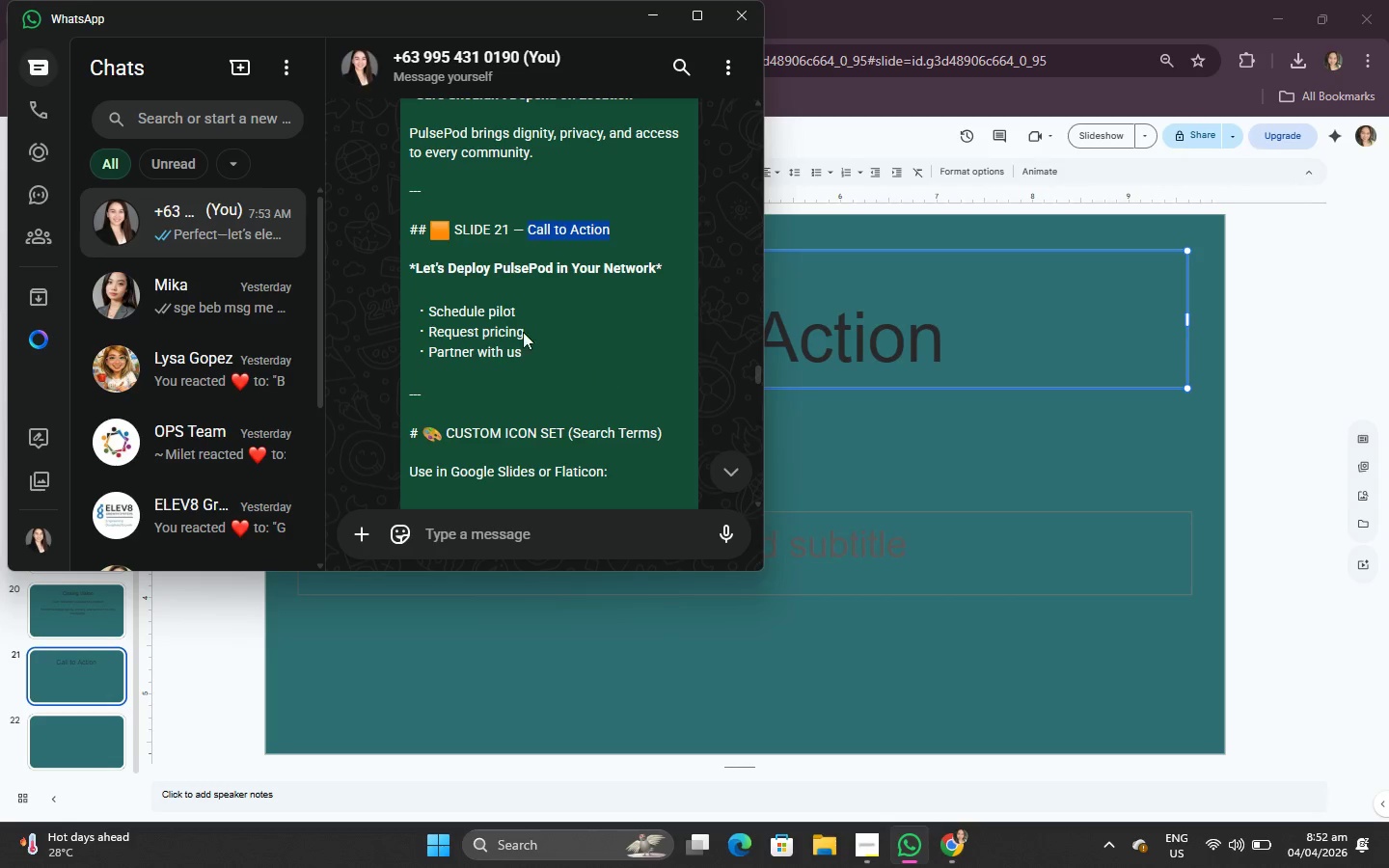 
left_click_drag(start_coordinate=[409, 265], to_coordinate=[536, 352])
 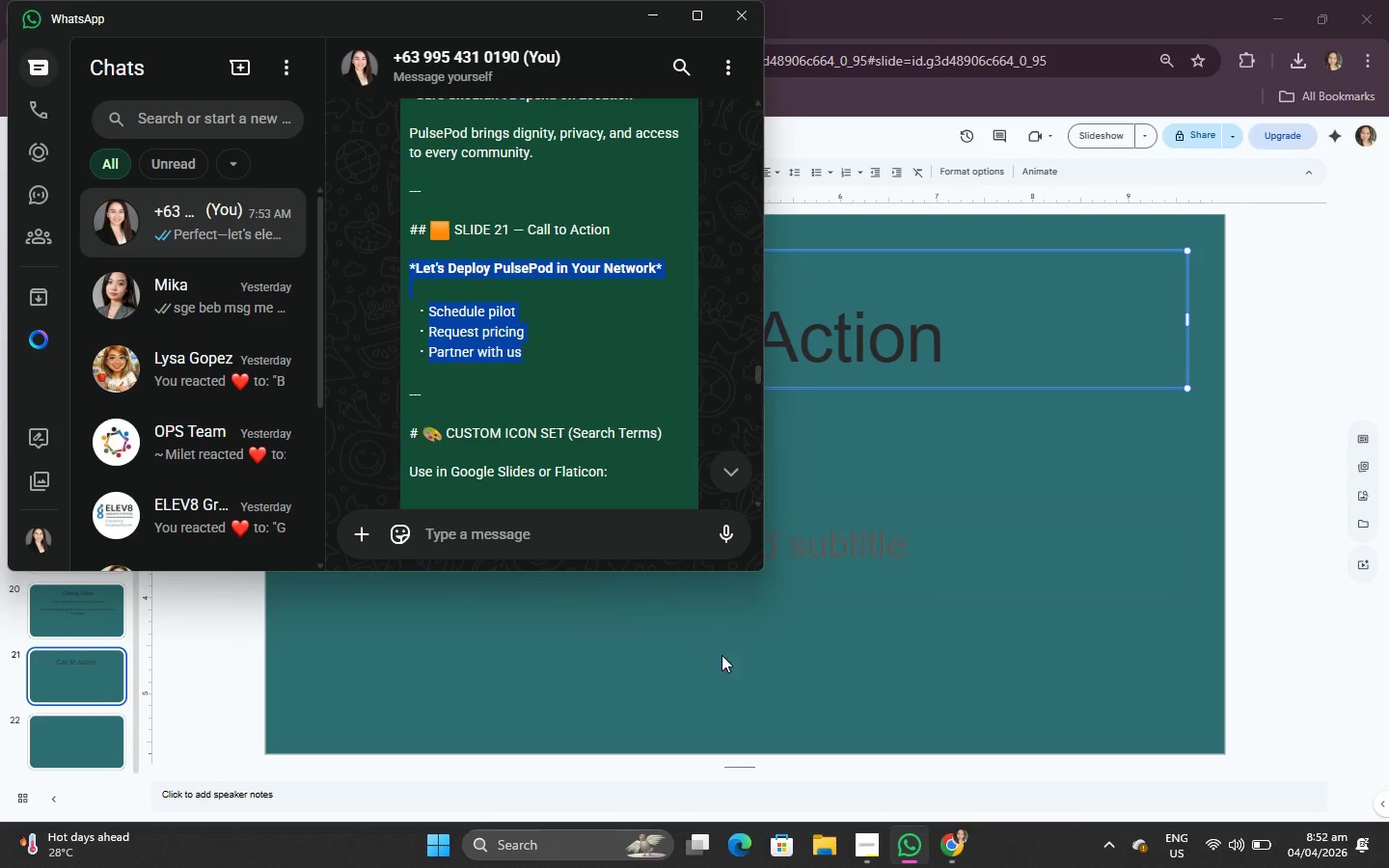 
key(Control+C)
 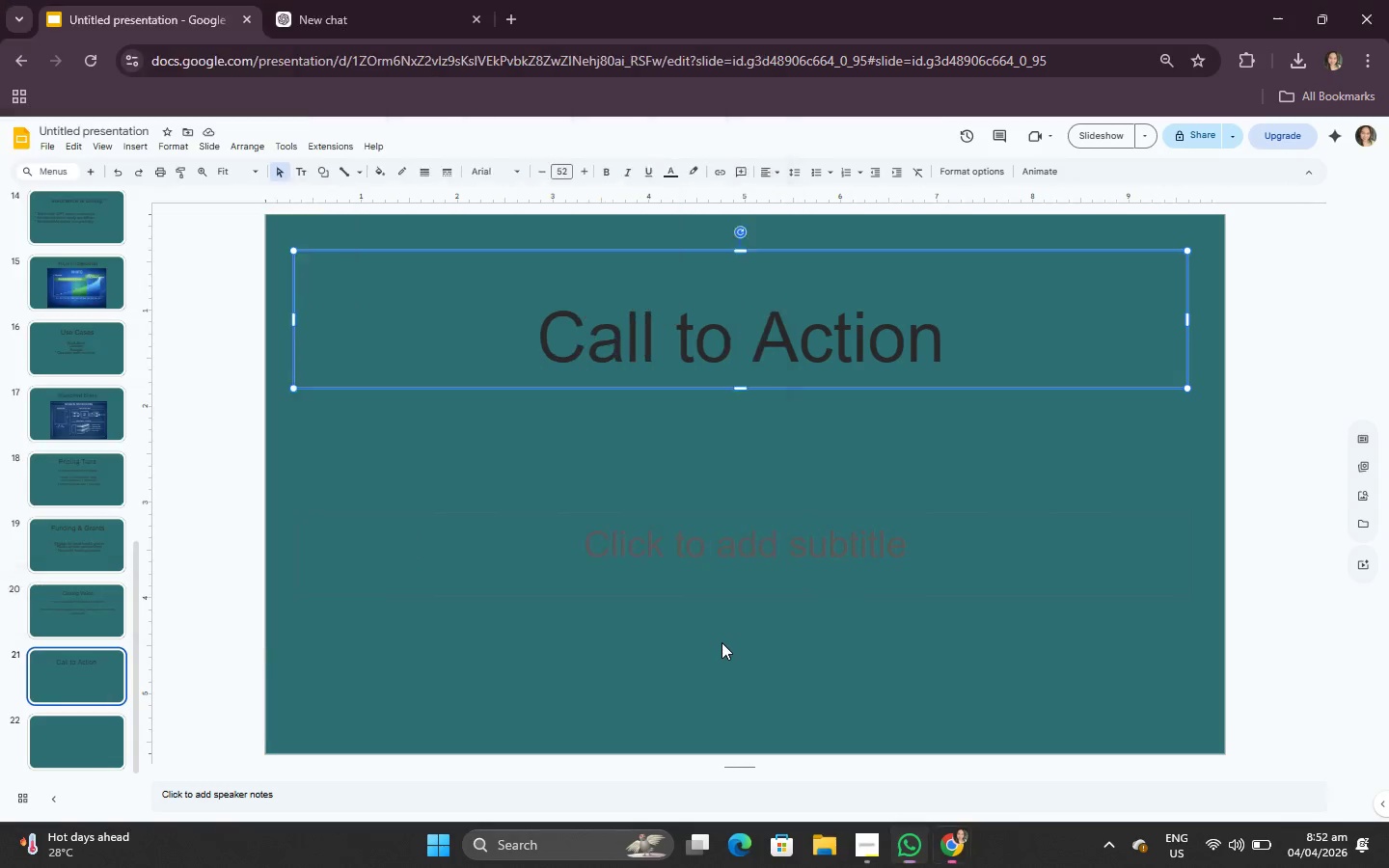 
double_click([823, 552])
 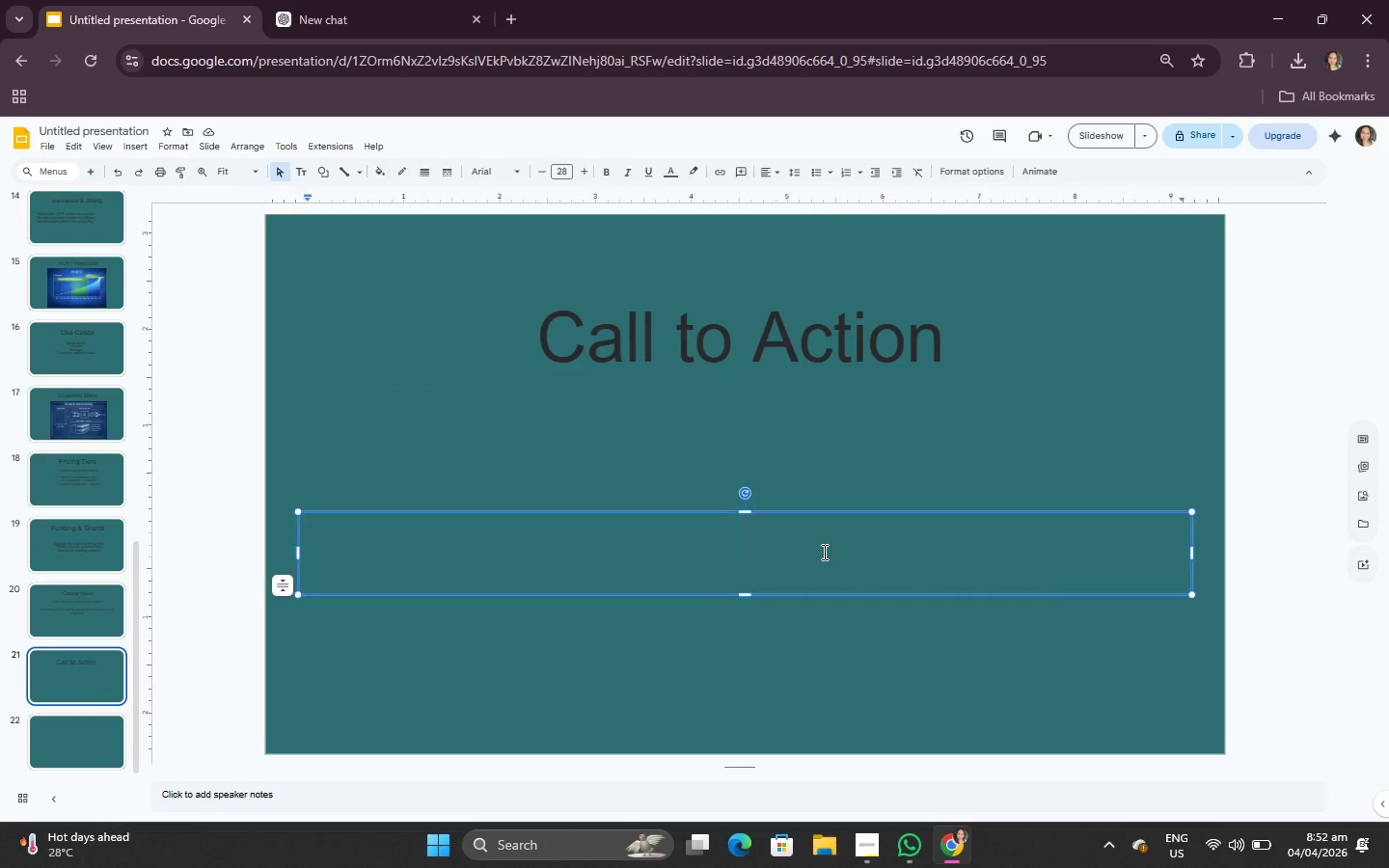 
key(Control+V)
 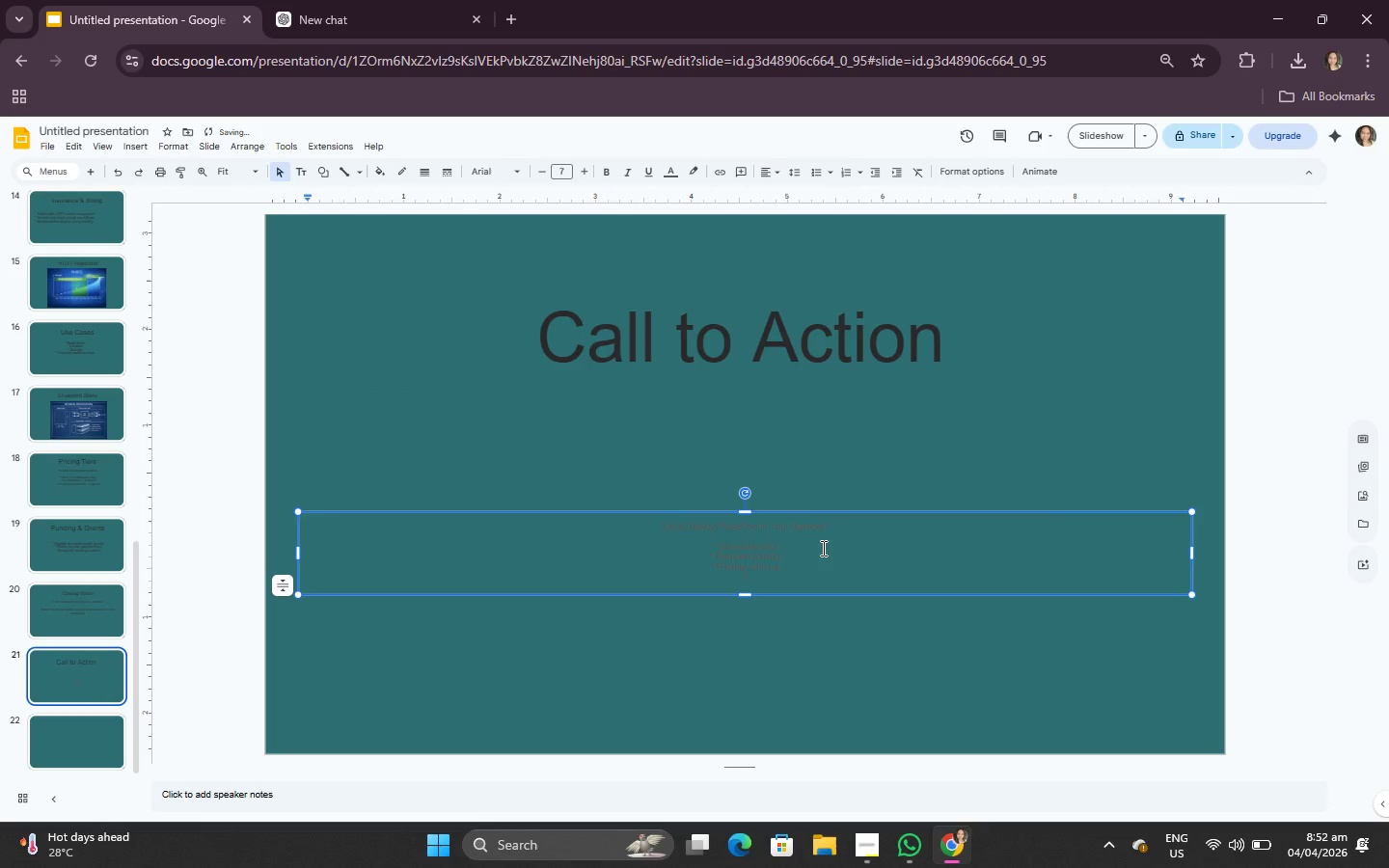 
key(Control+A)
 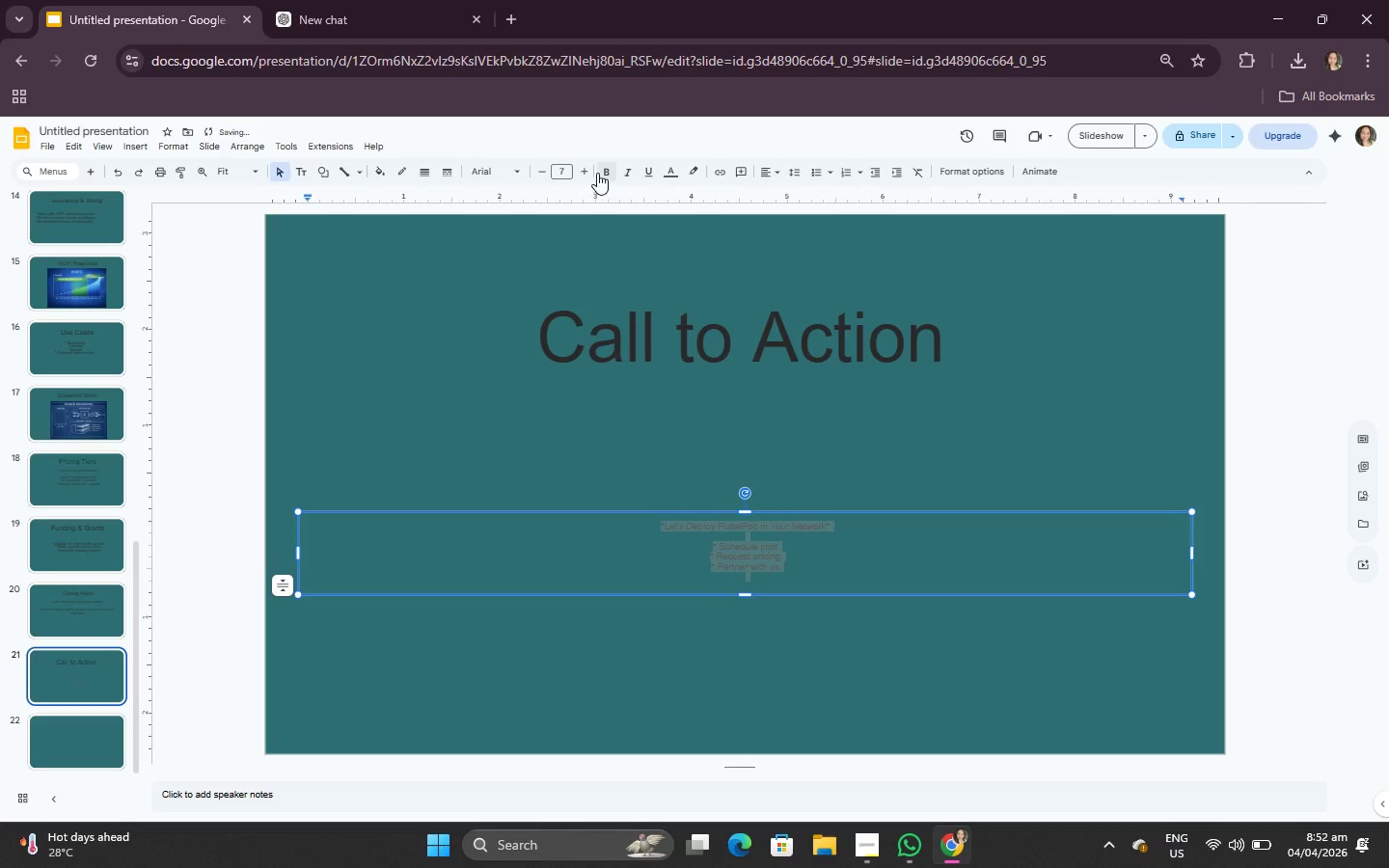 
double_click([586, 170])
 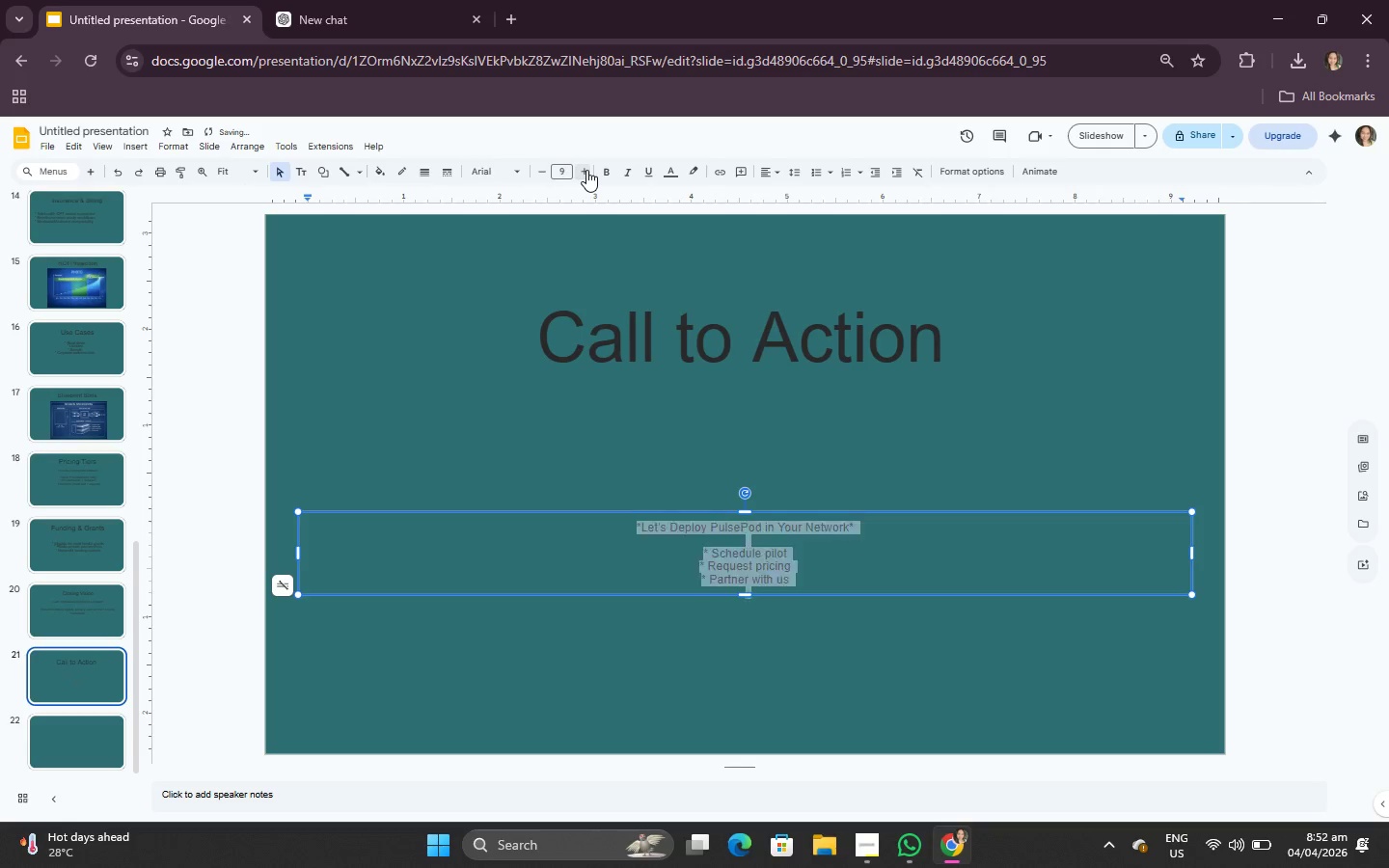 
triple_click([586, 170])
 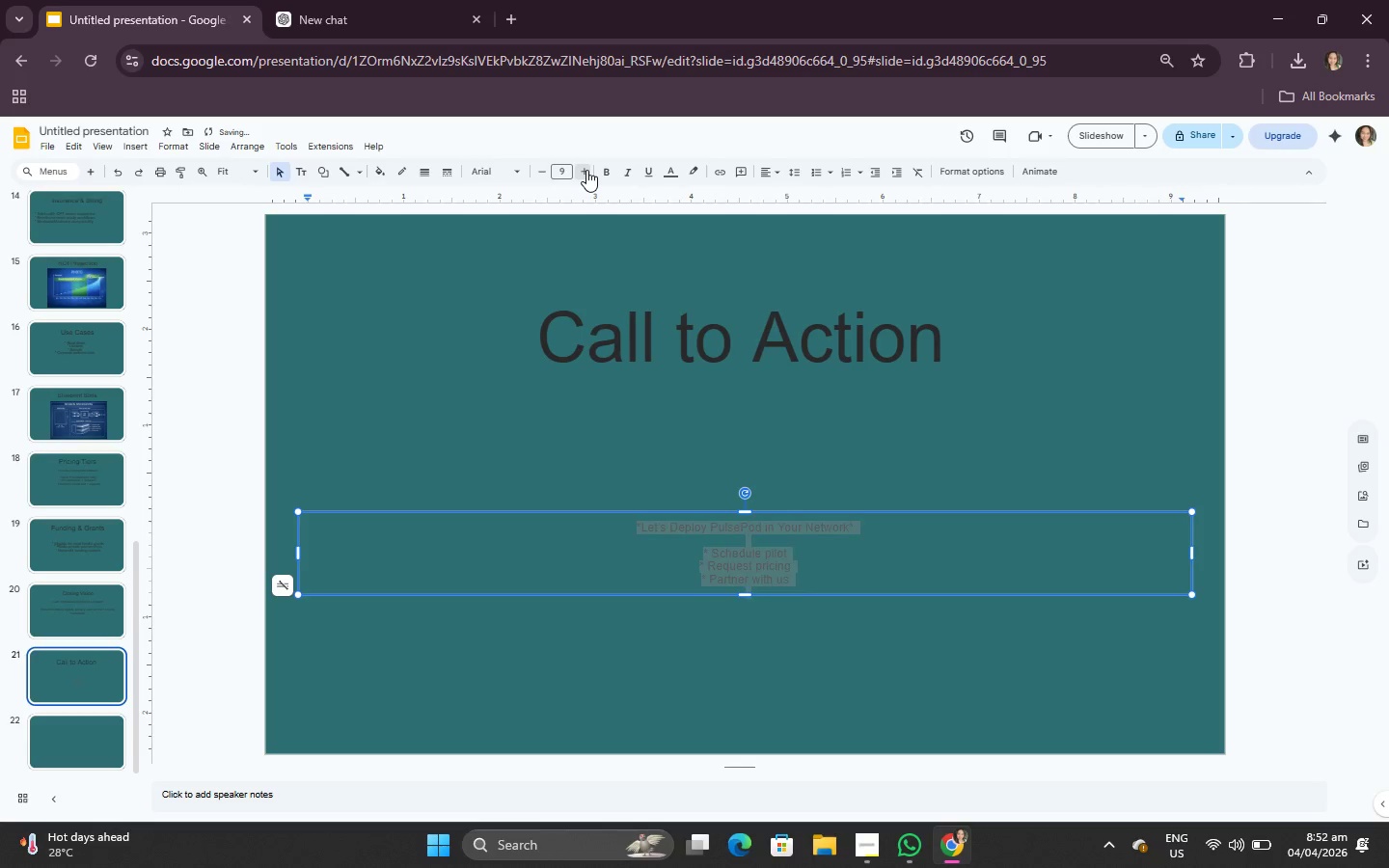 
triple_click([586, 170])
 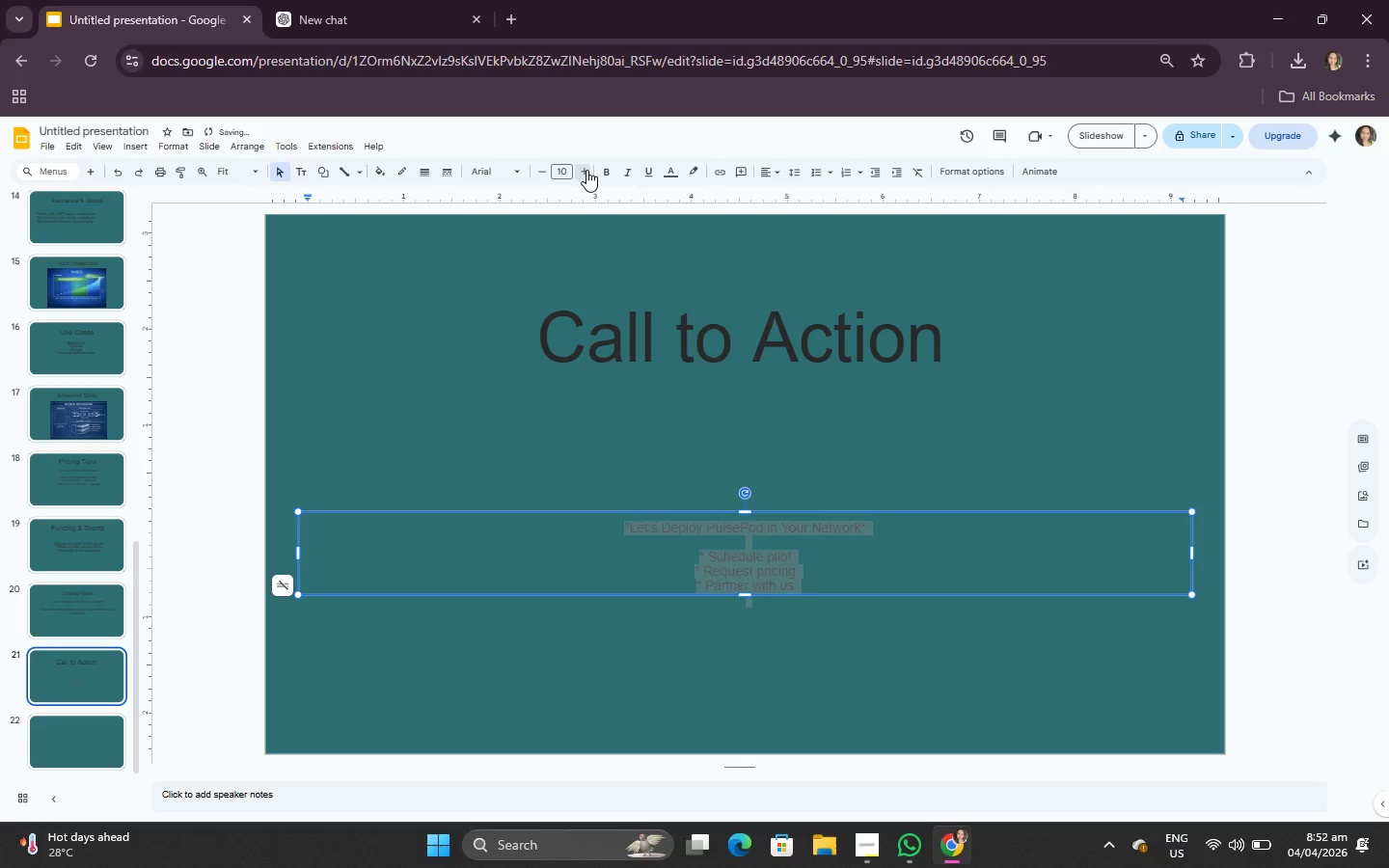 
triple_click([586, 170])
 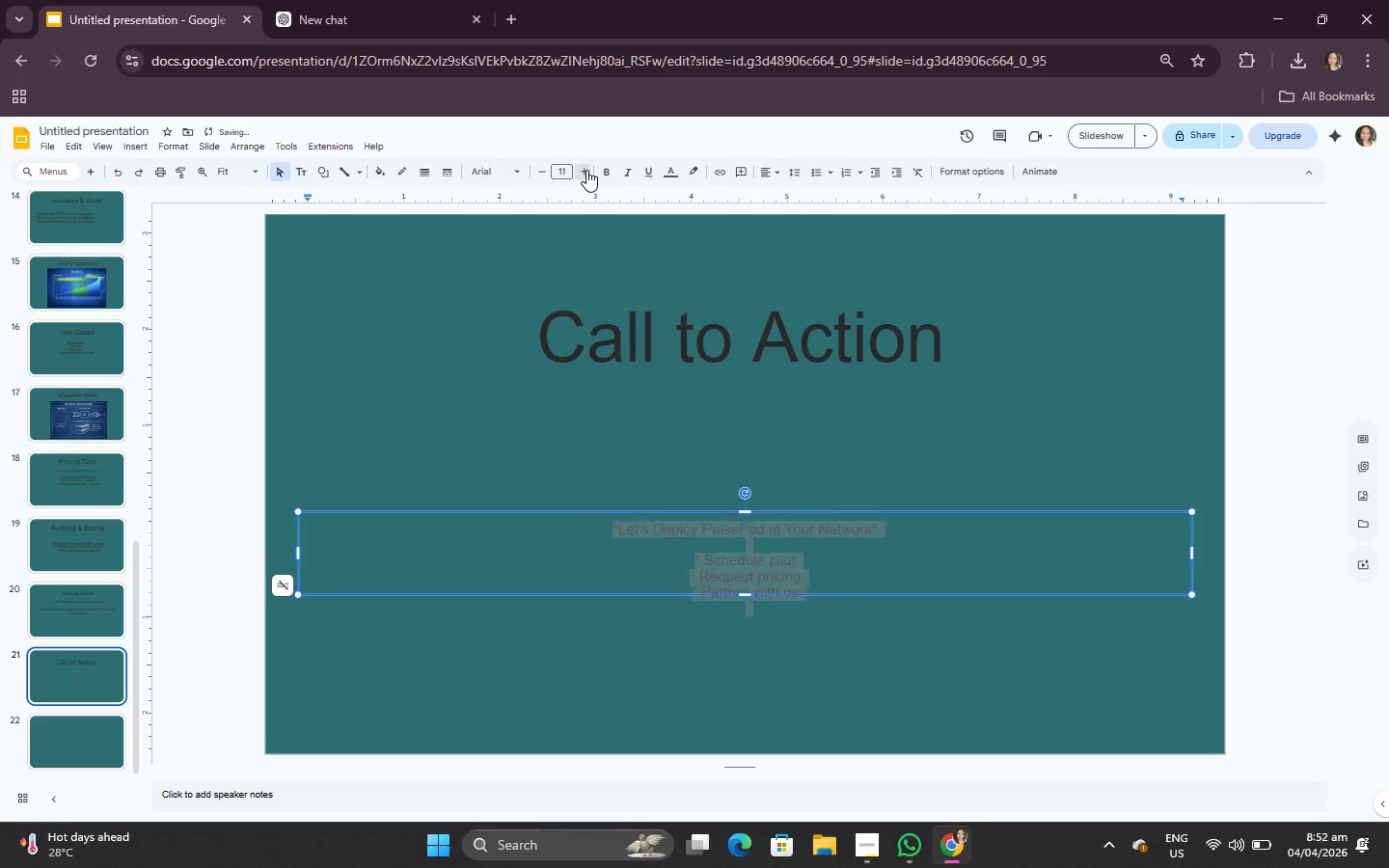 
triple_click([586, 170])
 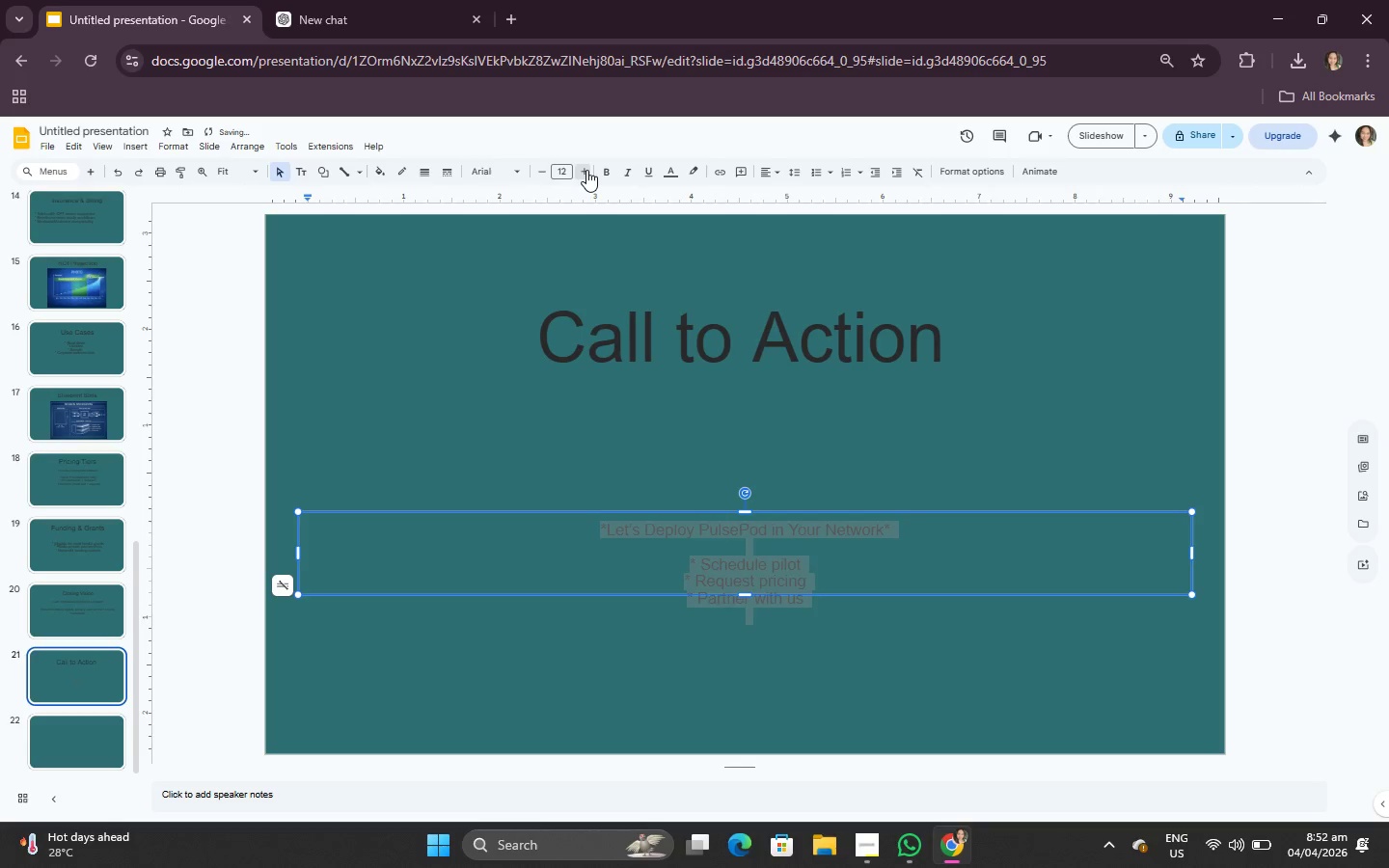 
triple_click([586, 170])
 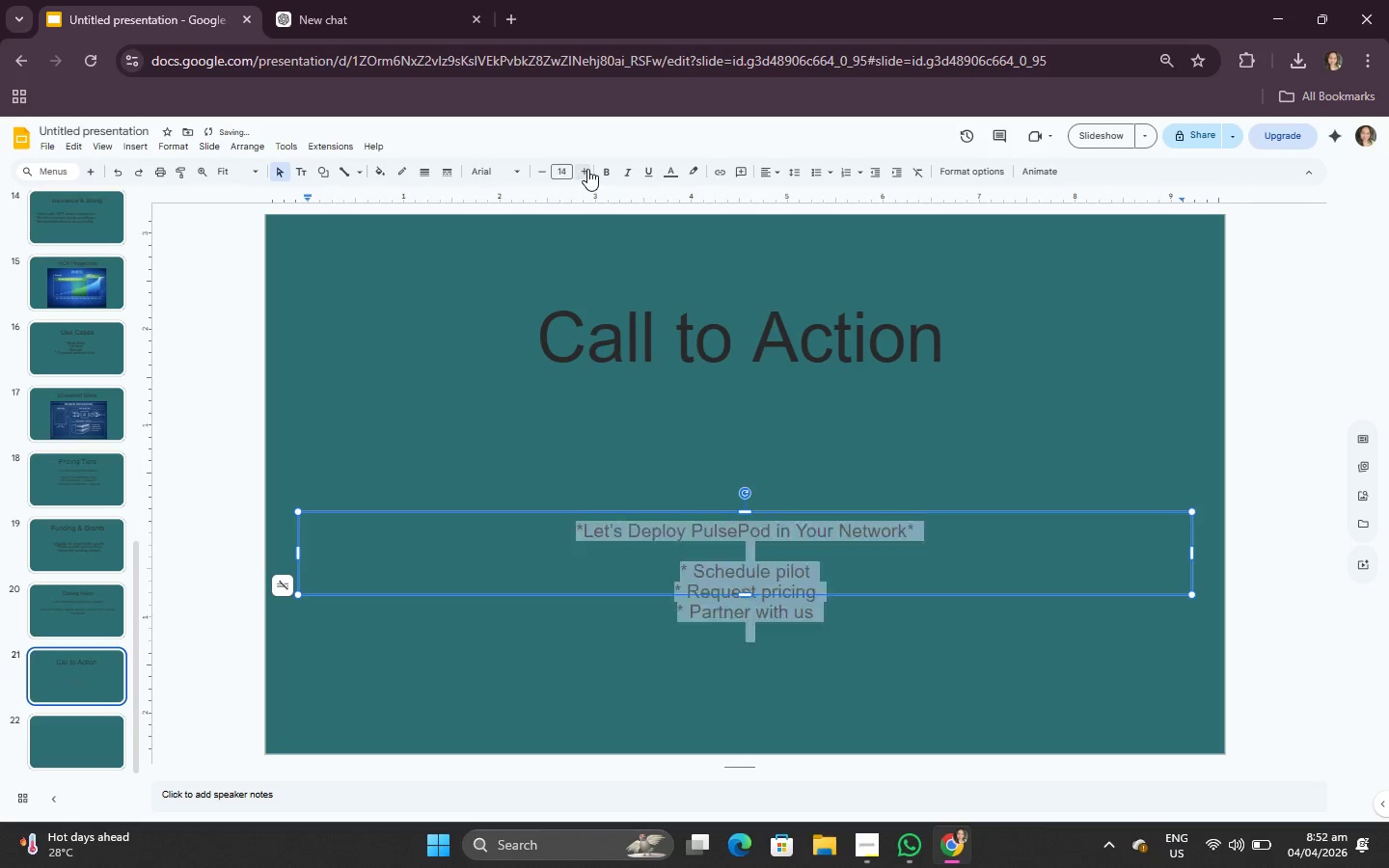 
triple_click([587, 169])
 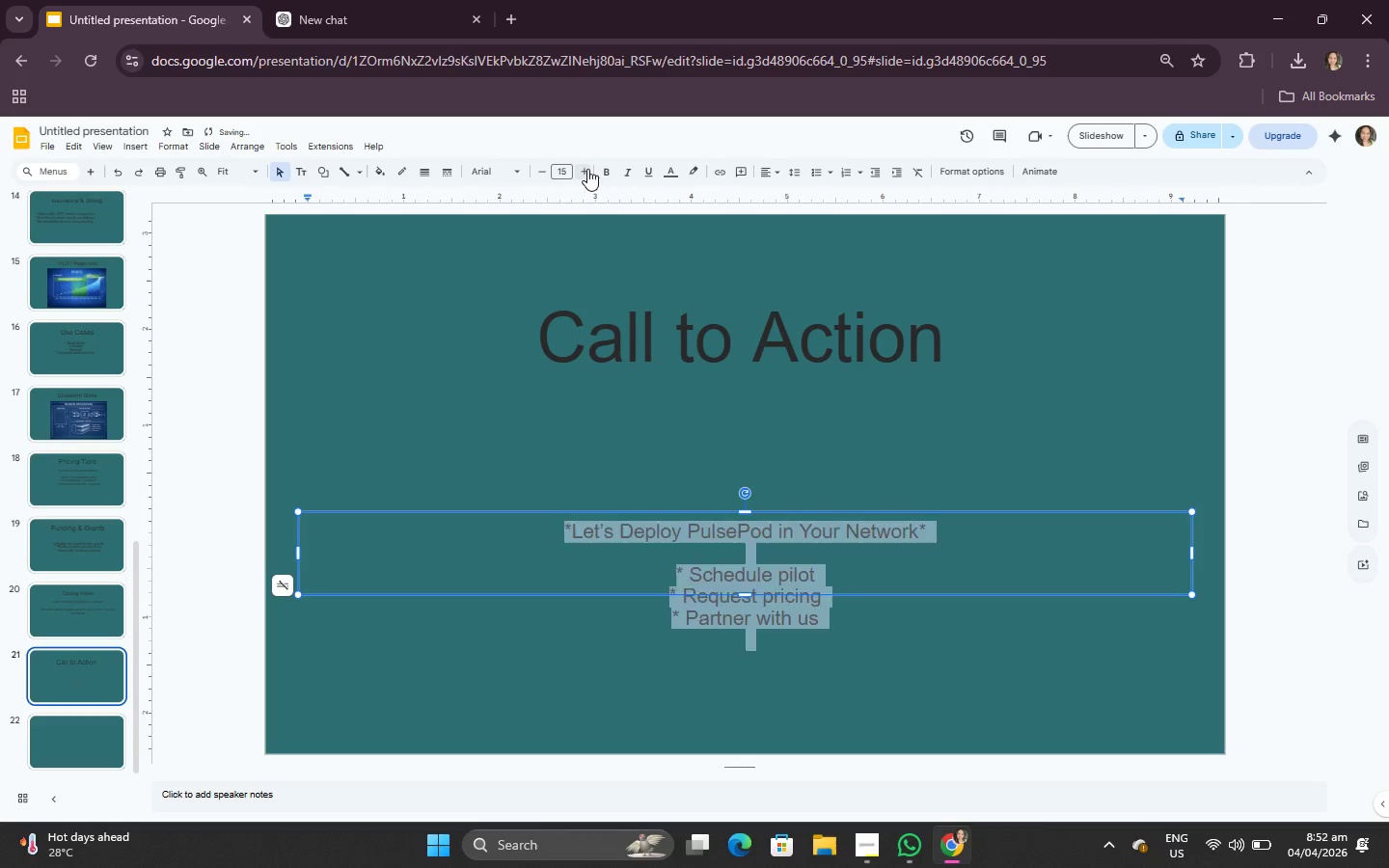 
triple_click([587, 169])
 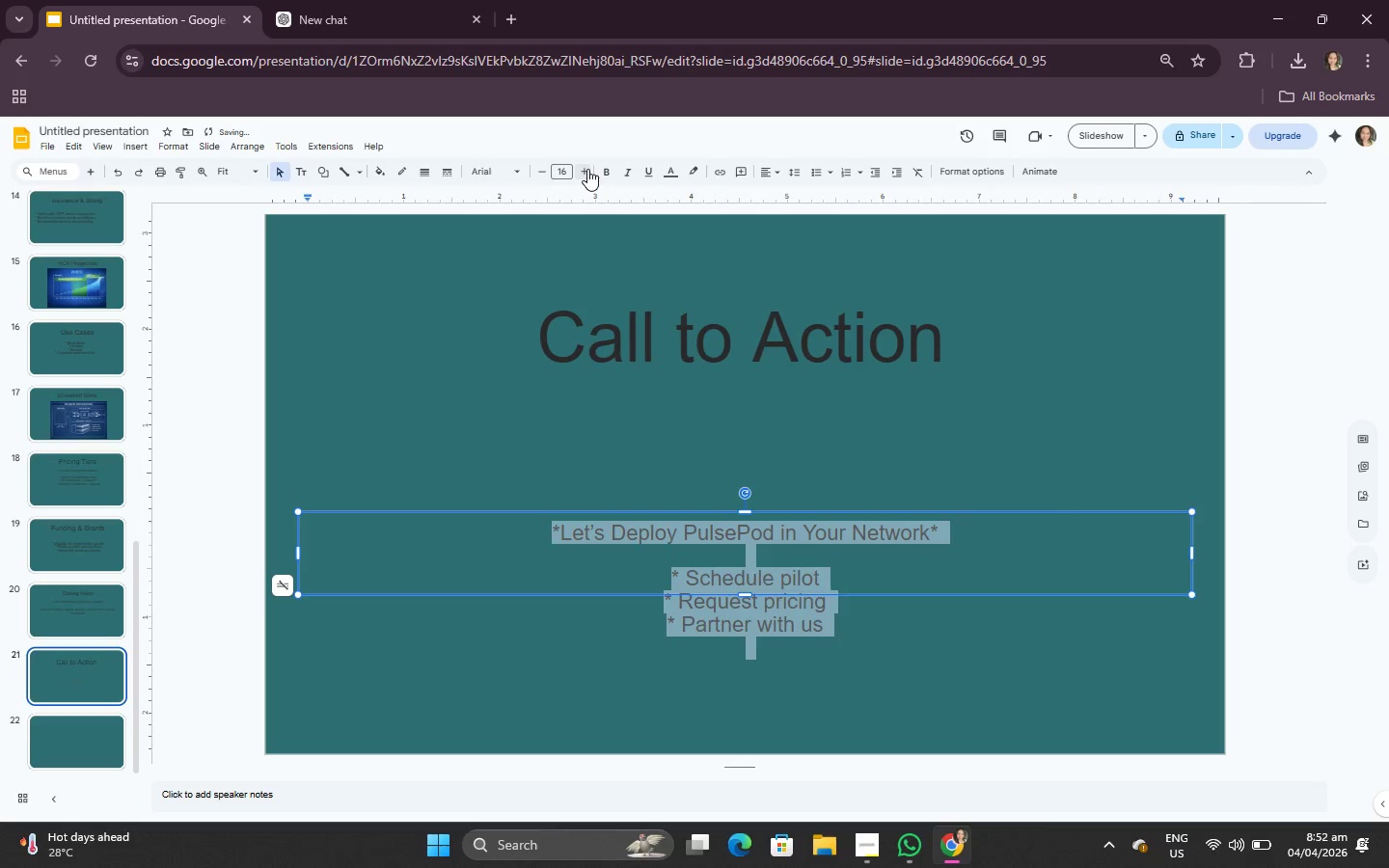 
triple_click([587, 169])
 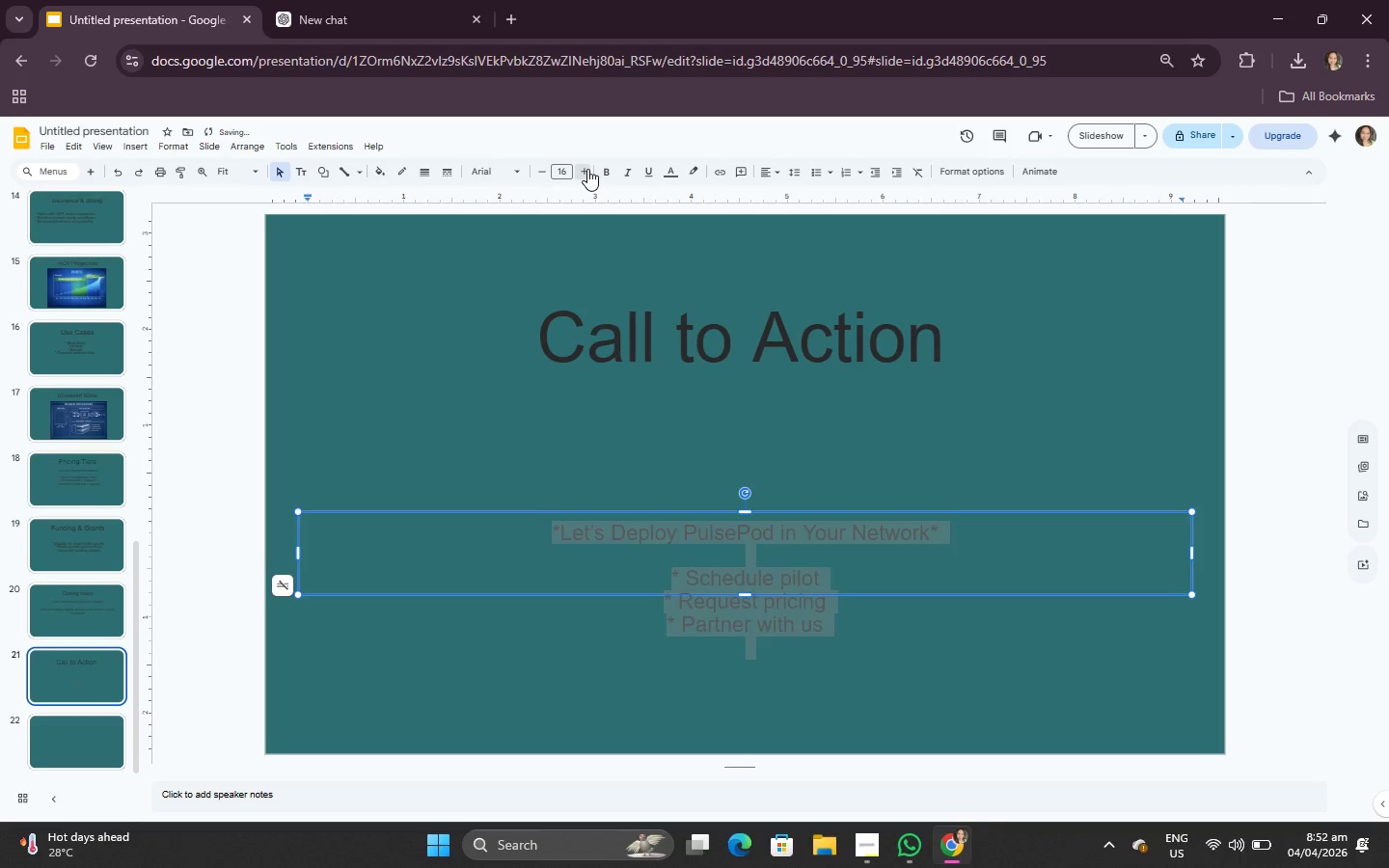 
triple_click([587, 169])
 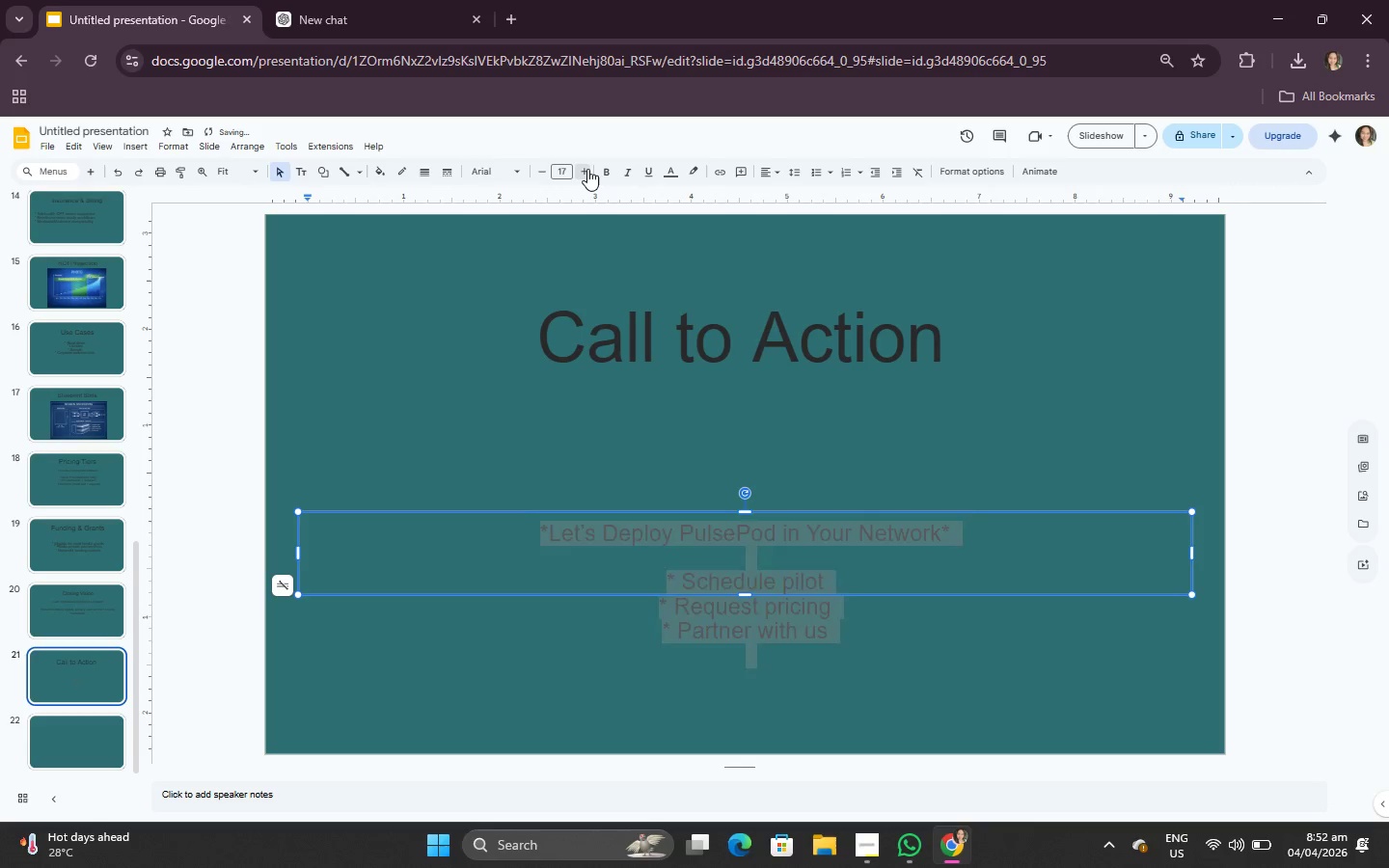 
triple_click([587, 169])
 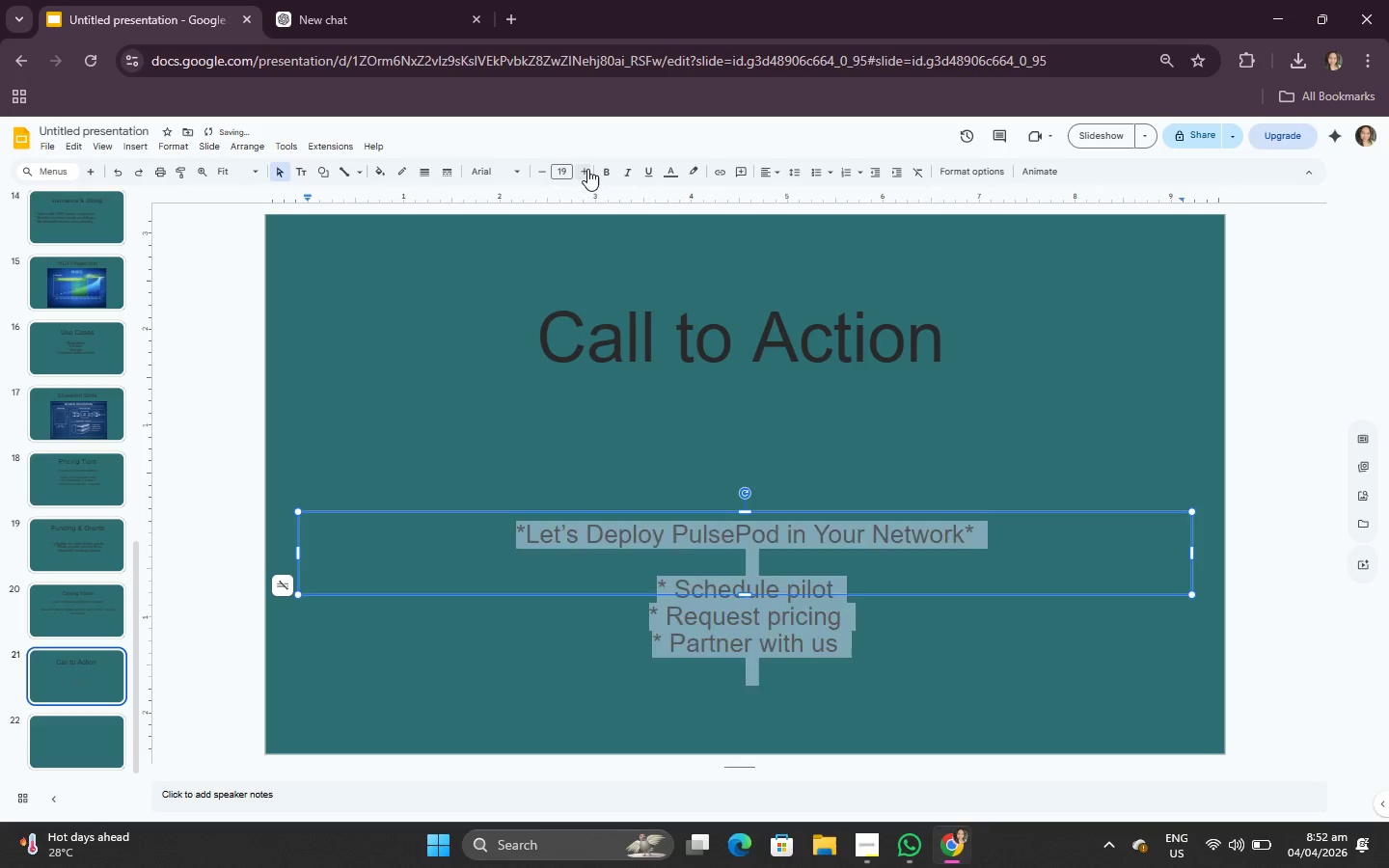 
triple_click([587, 169])
 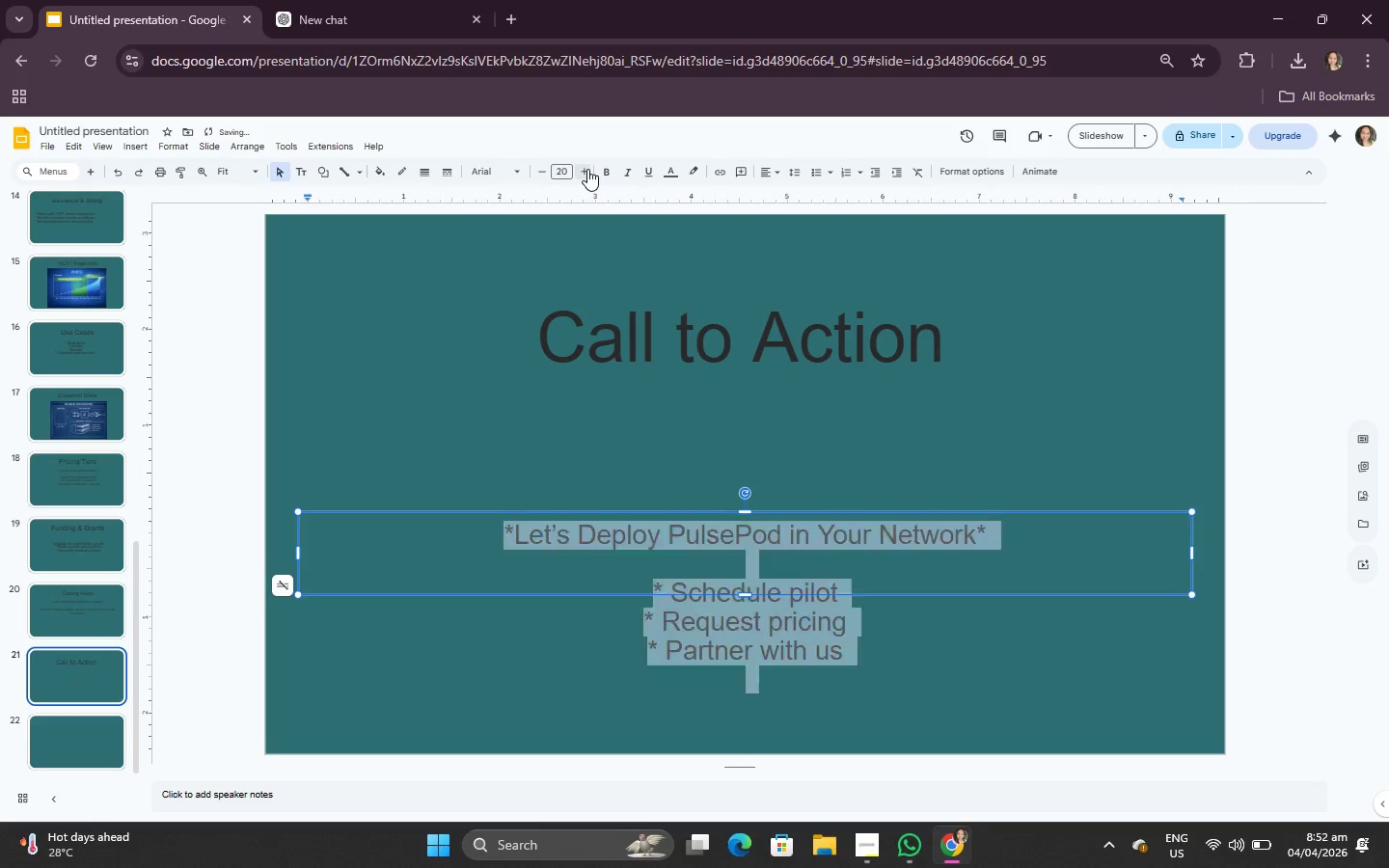 
triple_click([587, 169])
 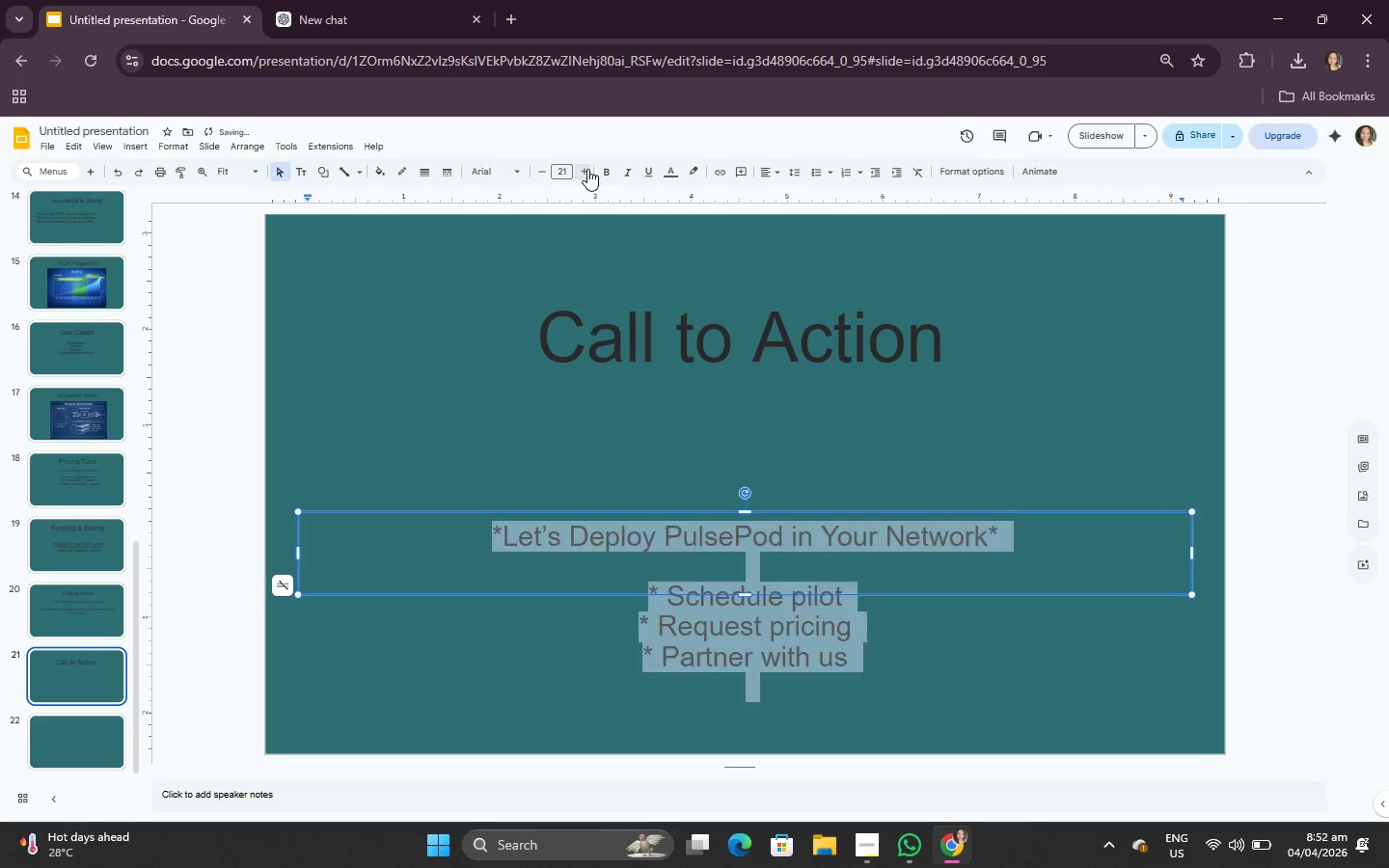 
triple_click([587, 169])
 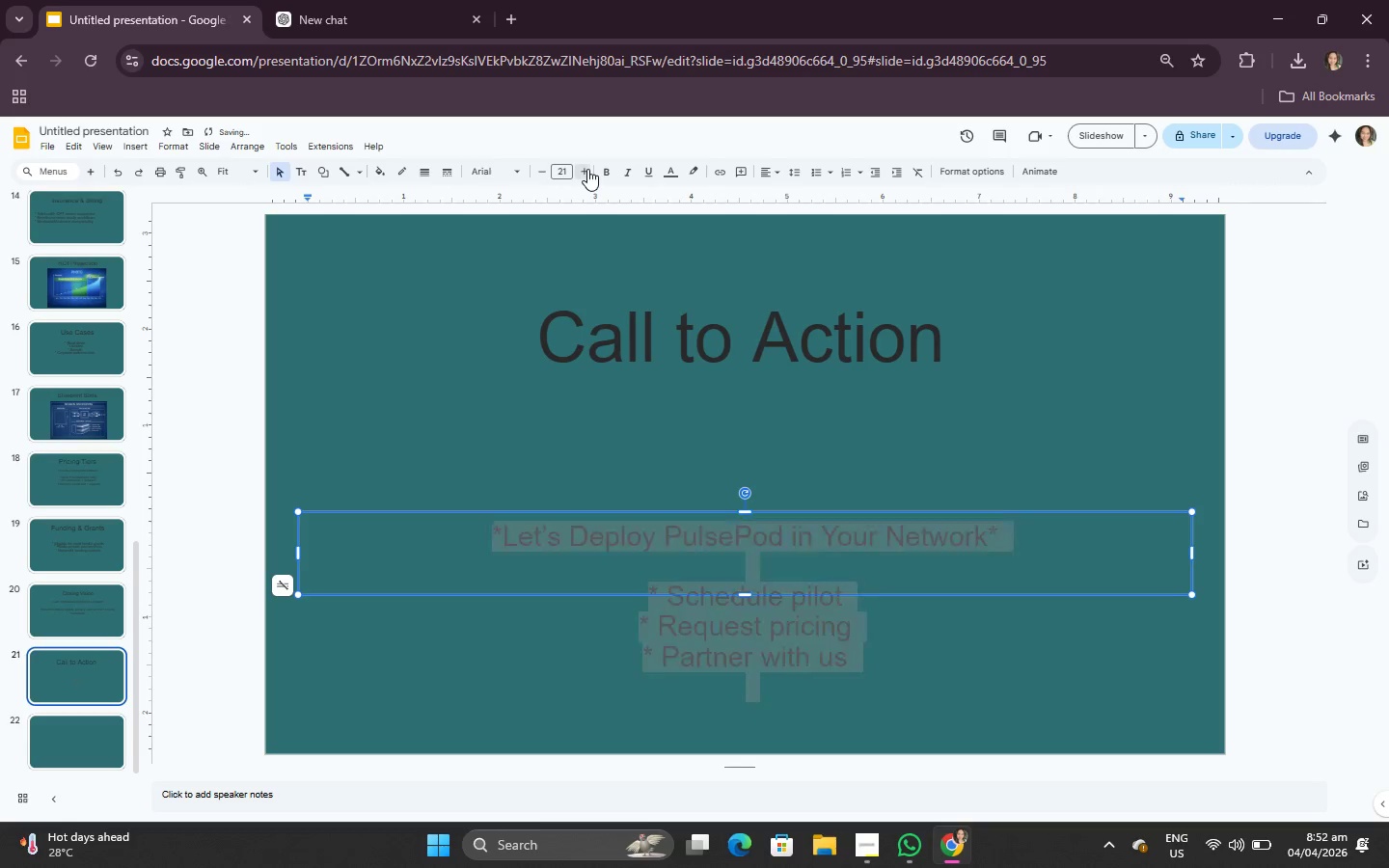 
triple_click([587, 169])
 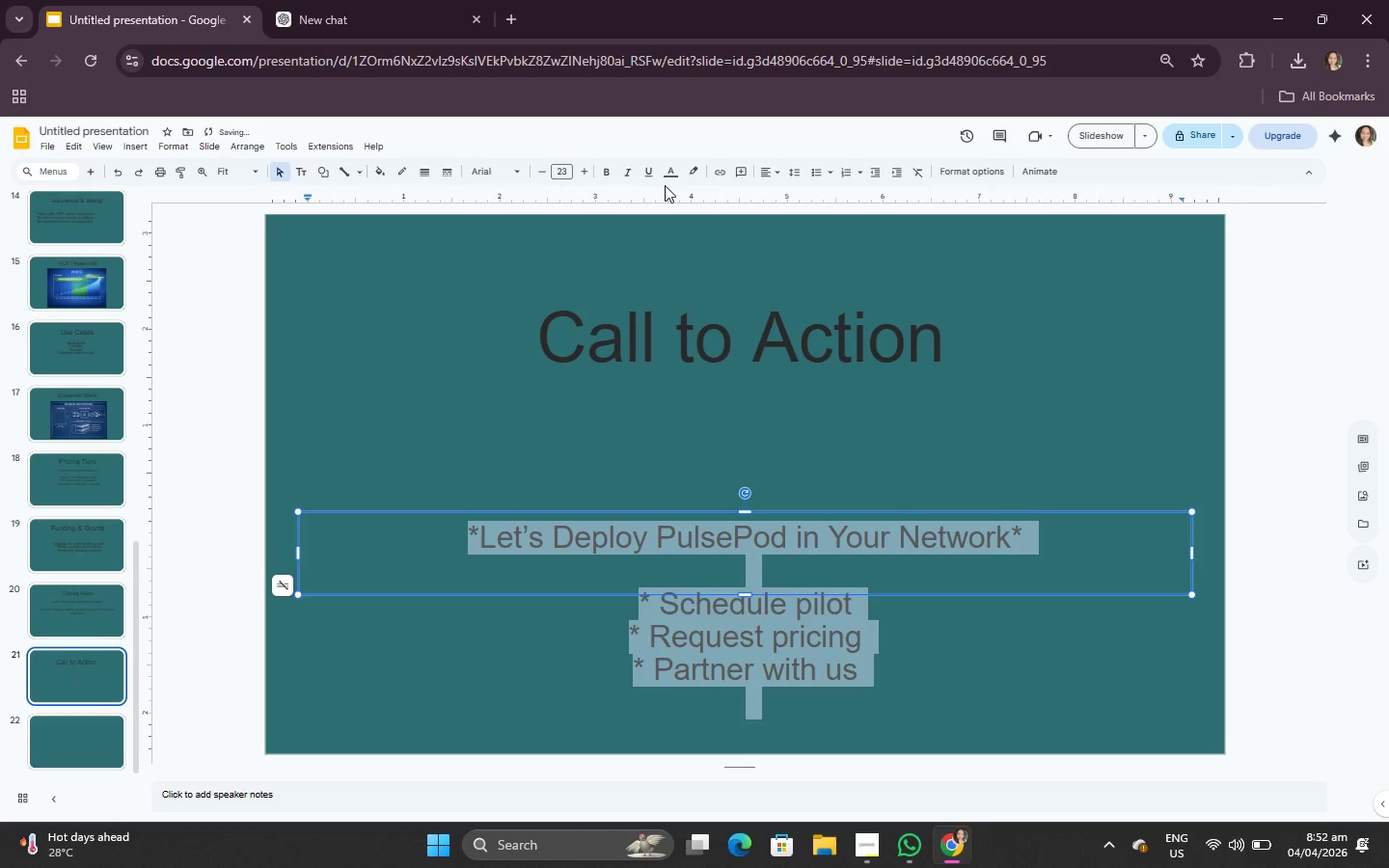 
left_click([667, 181])
 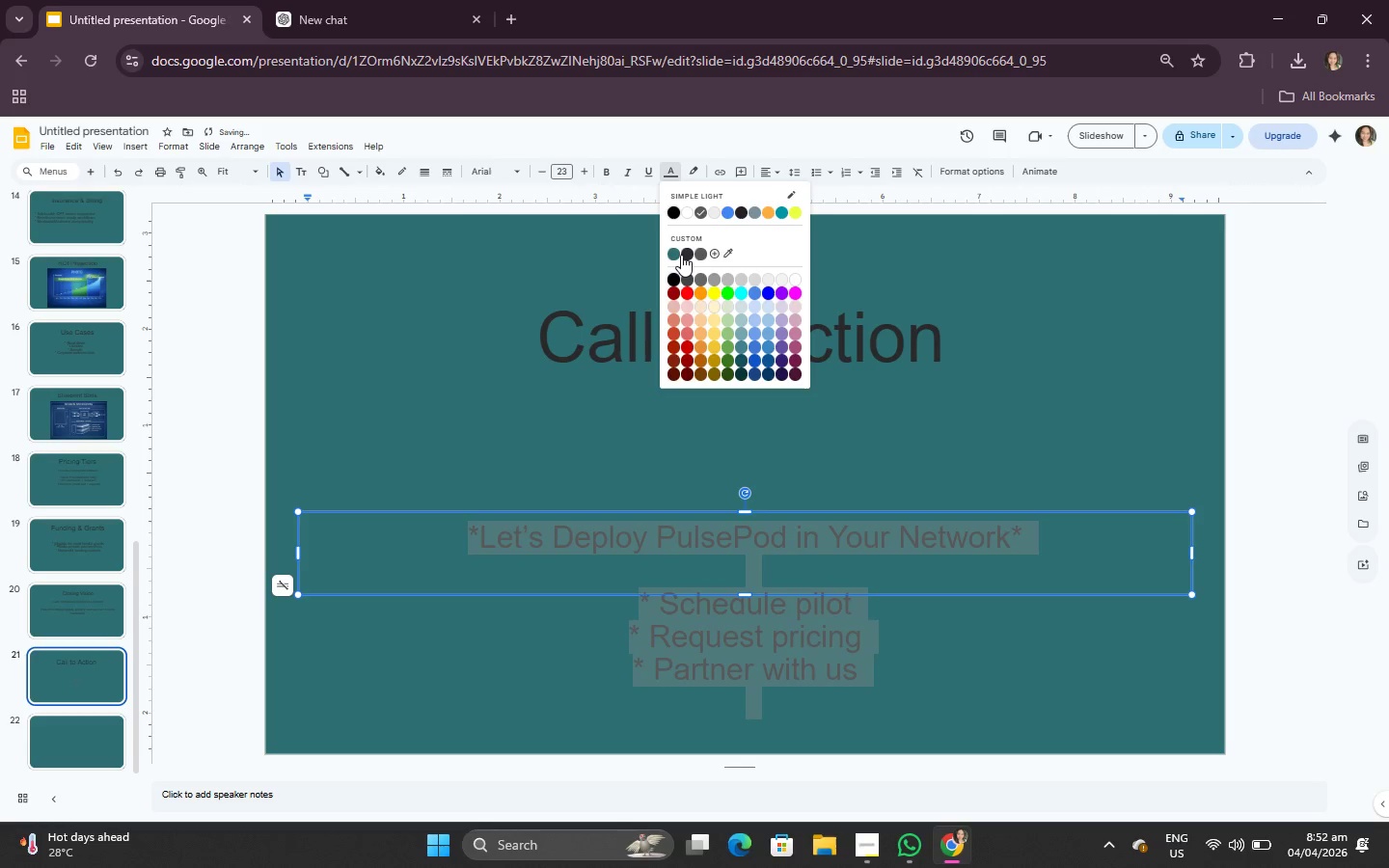 
left_click([681, 255])
 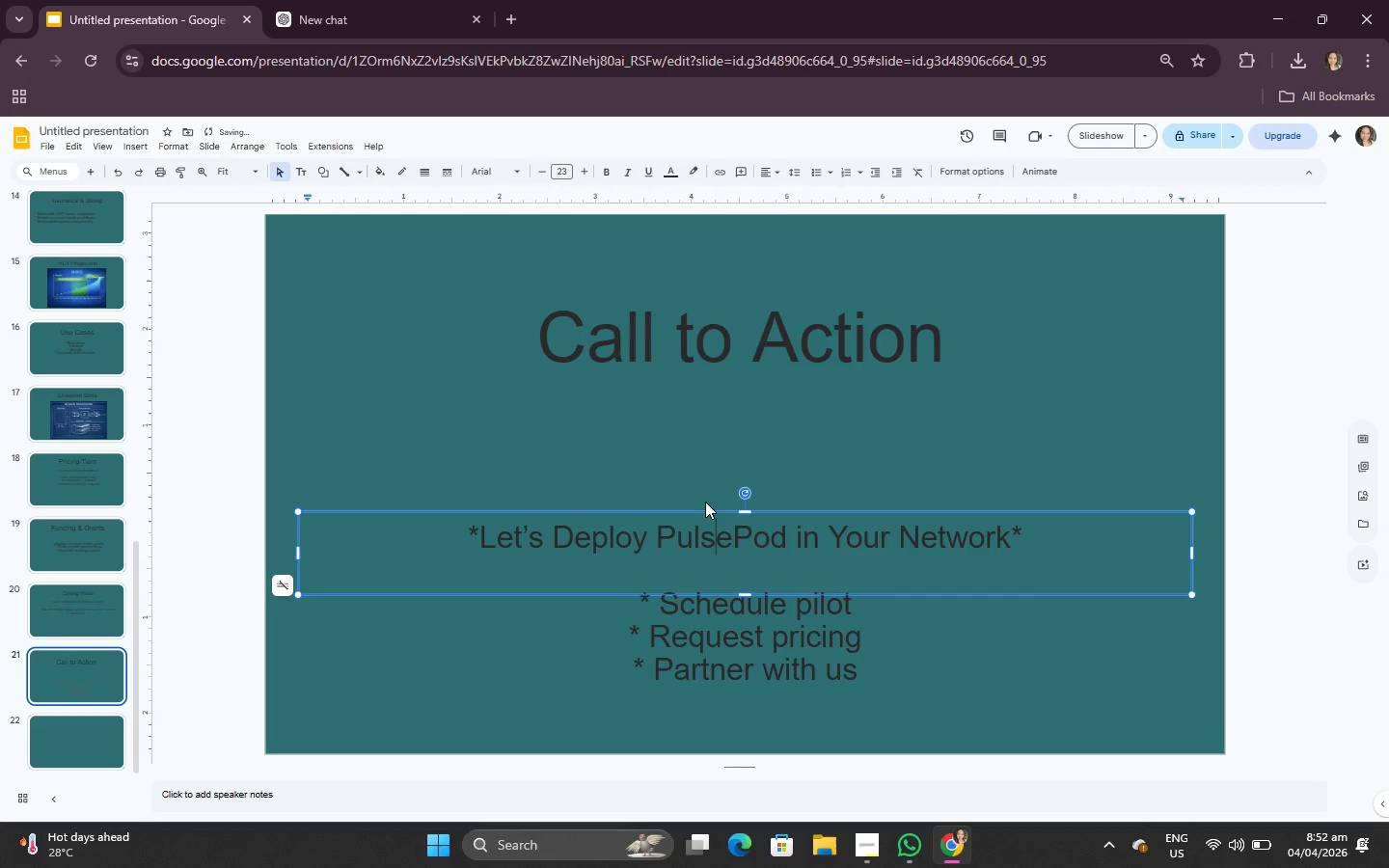 
double_click([705, 502])
 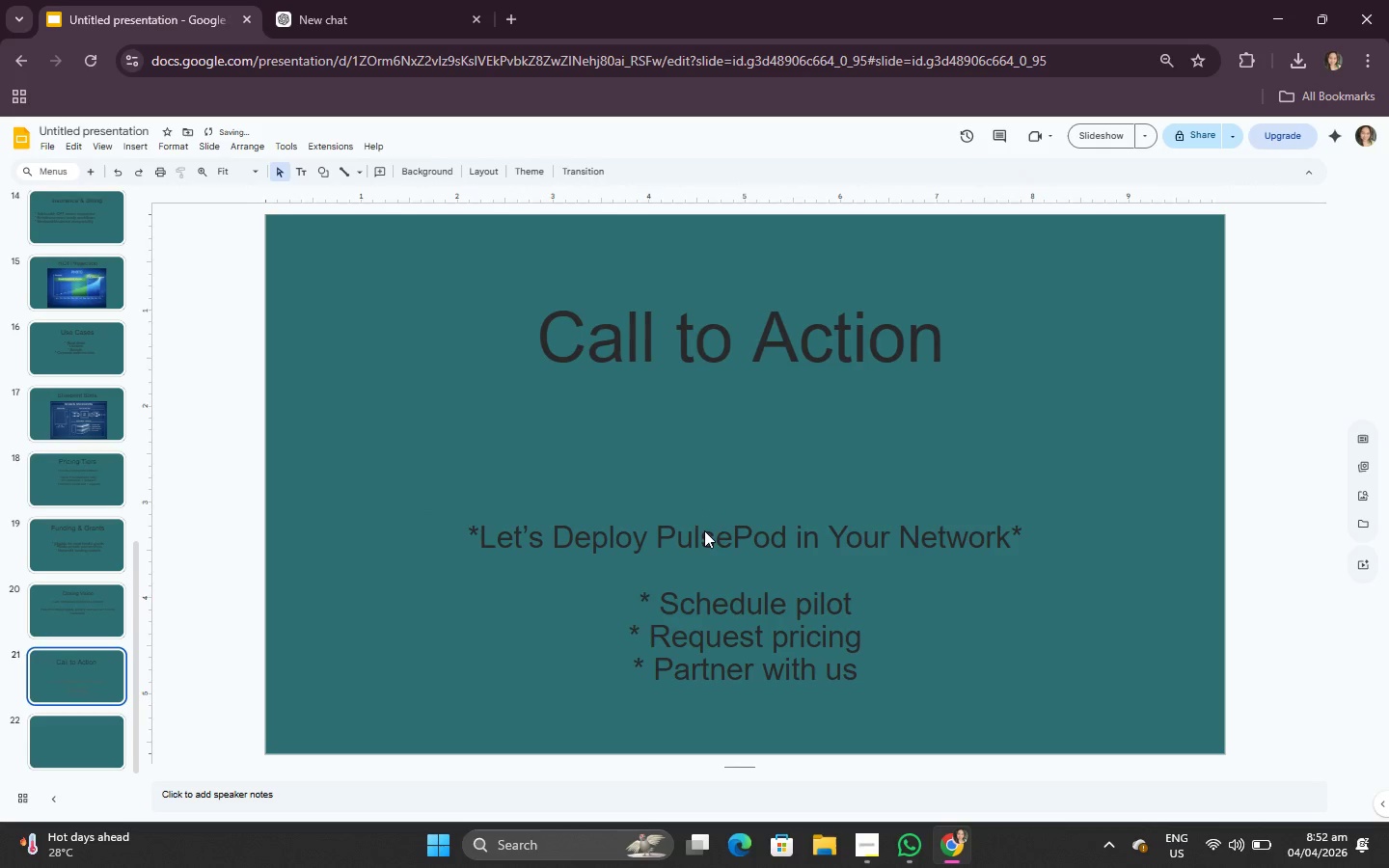 
left_click([704, 534])
 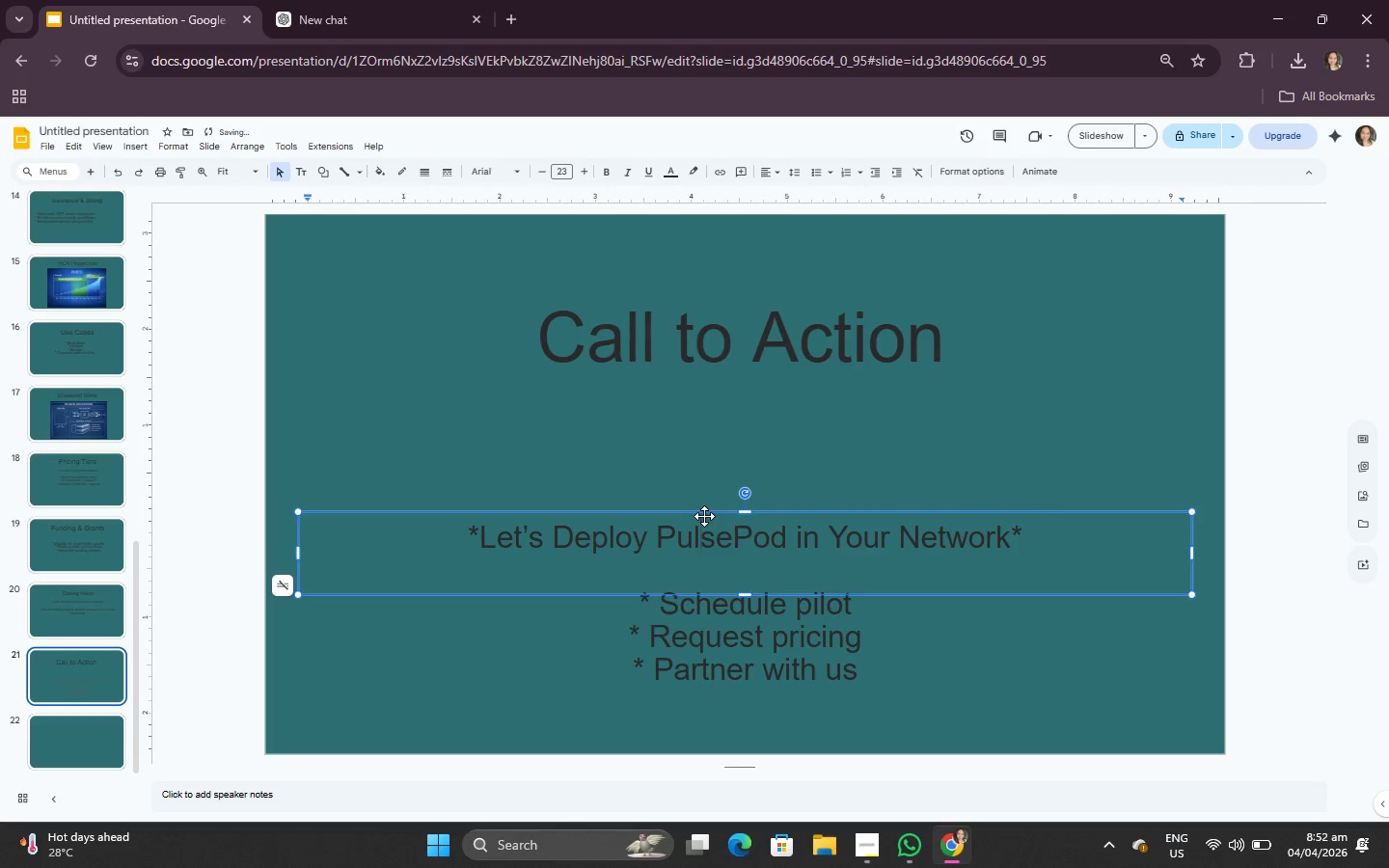 
left_click_drag(start_coordinate=[704, 513], to_coordinate=[704, 441])
 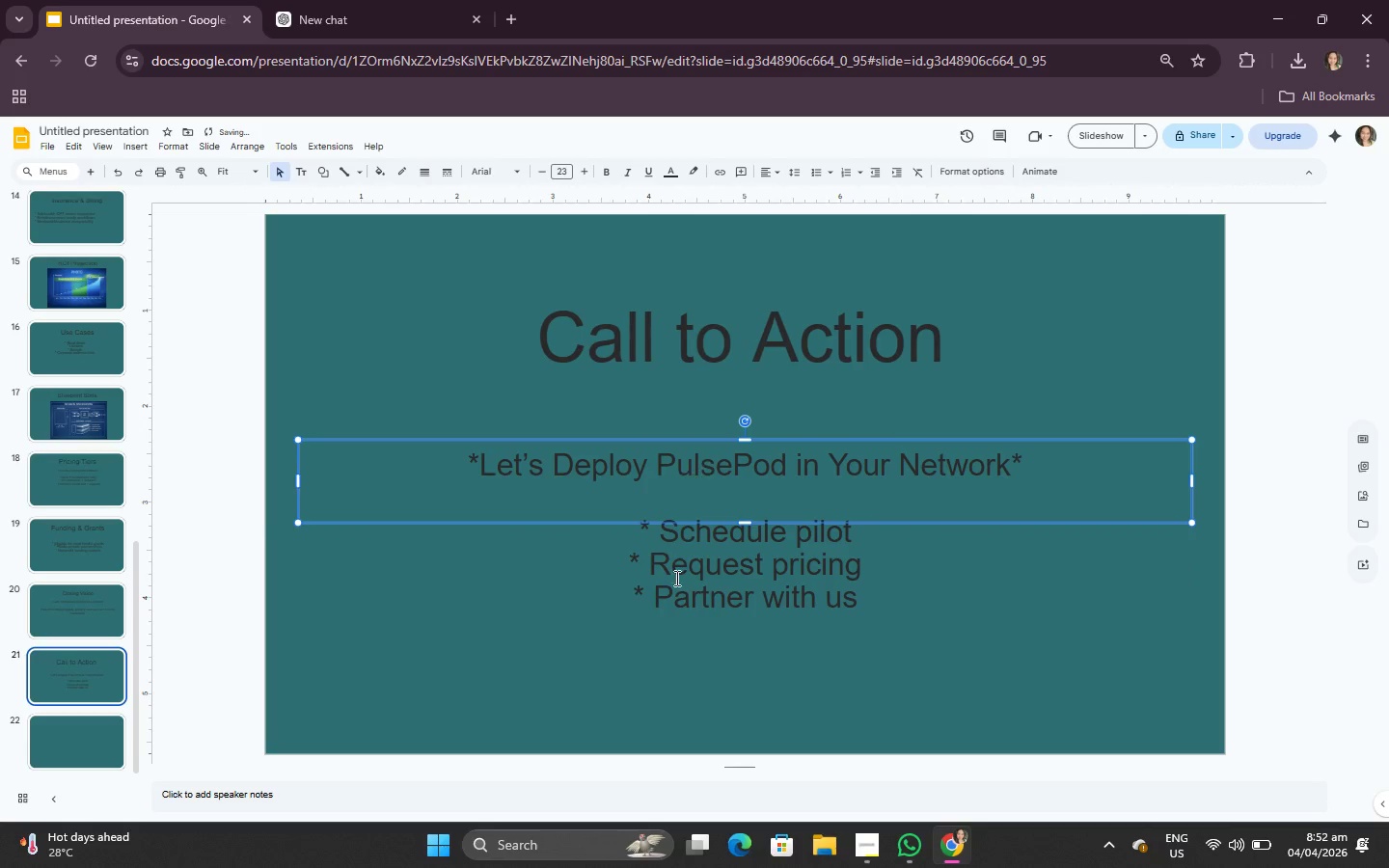 
left_click([662, 612])
 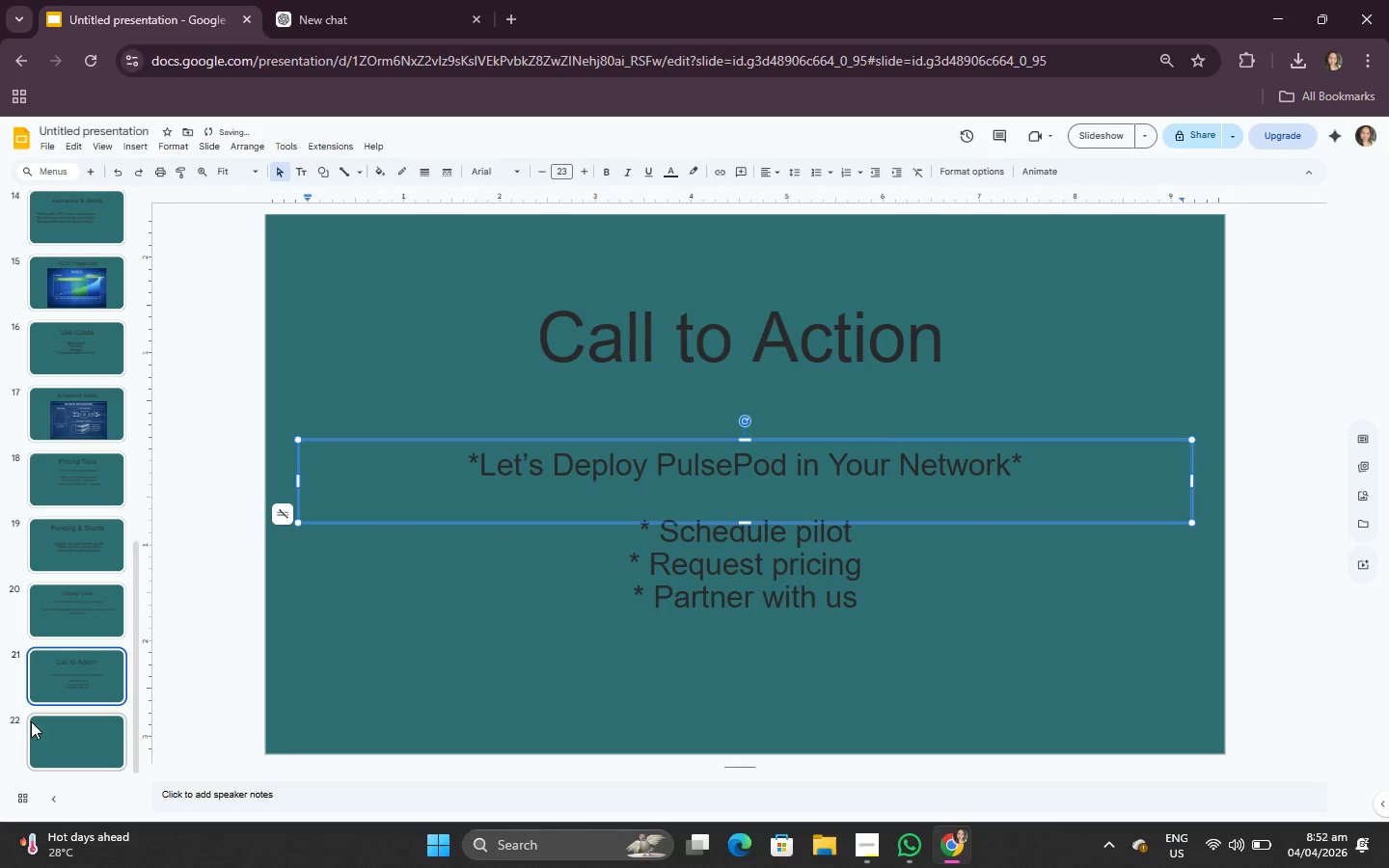 
left_click([51, 735])
 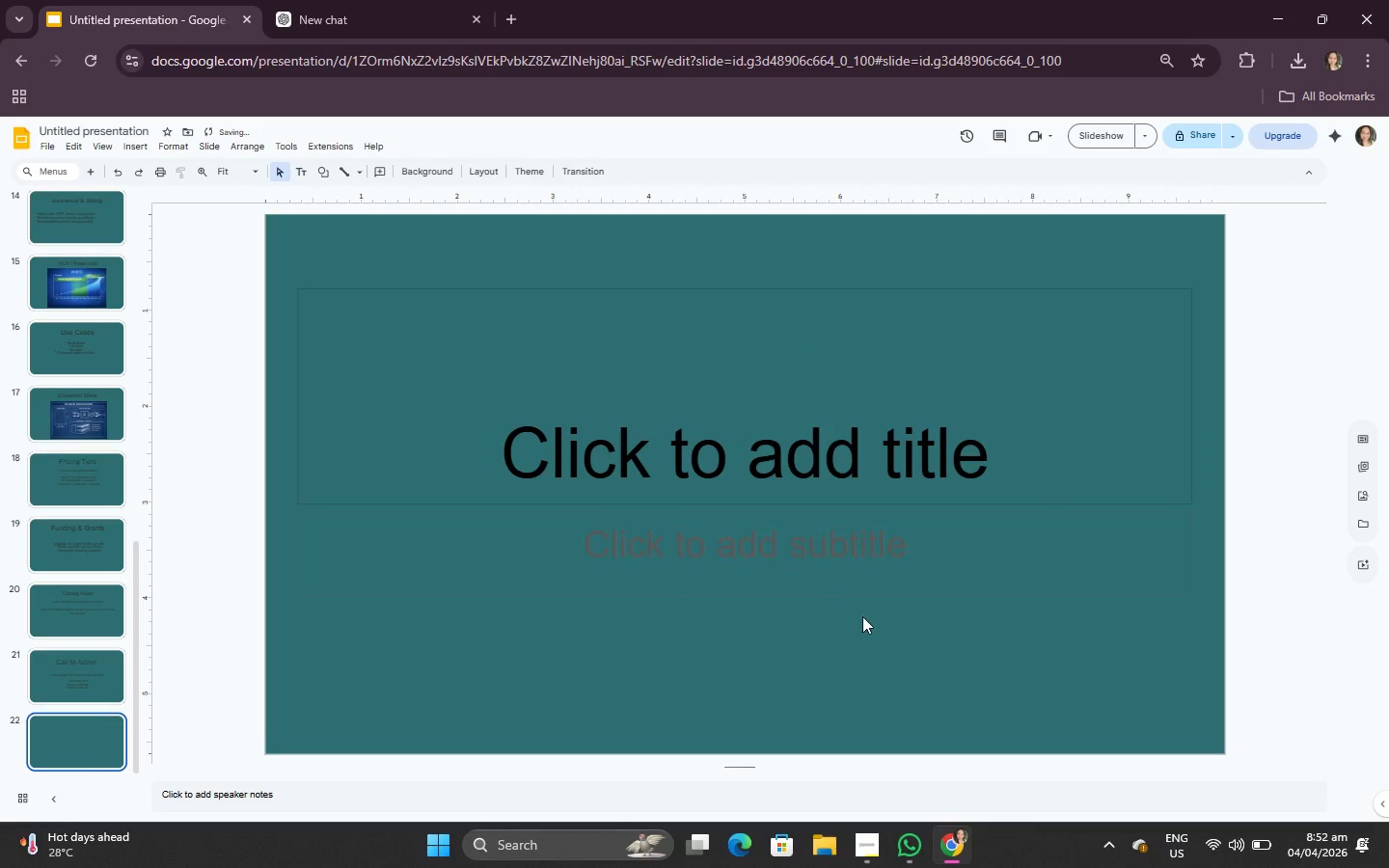 
scroll: coordinate [870, 615], scroll_direction: down, amount: 1.0
 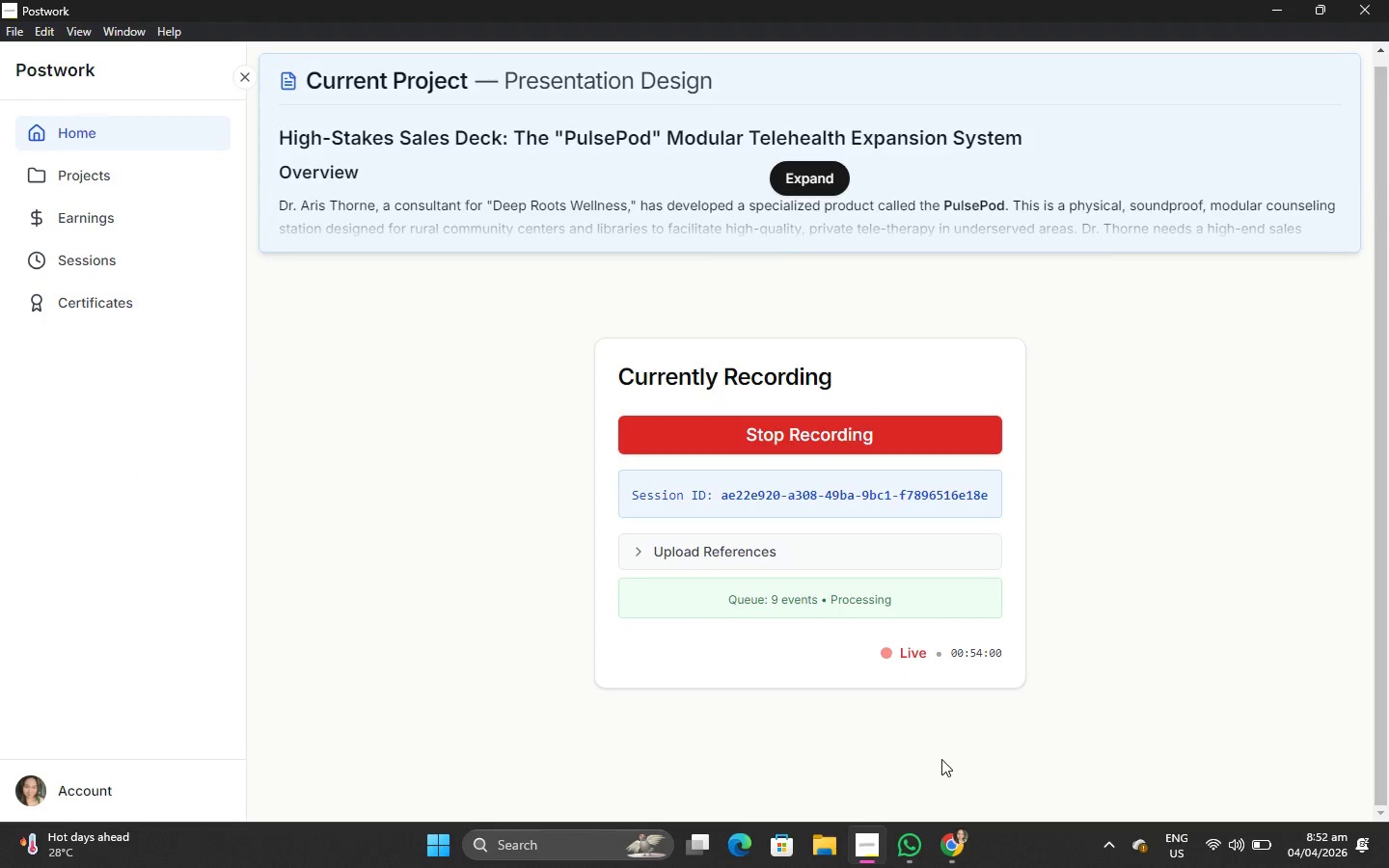 
left_click([905, 840])
 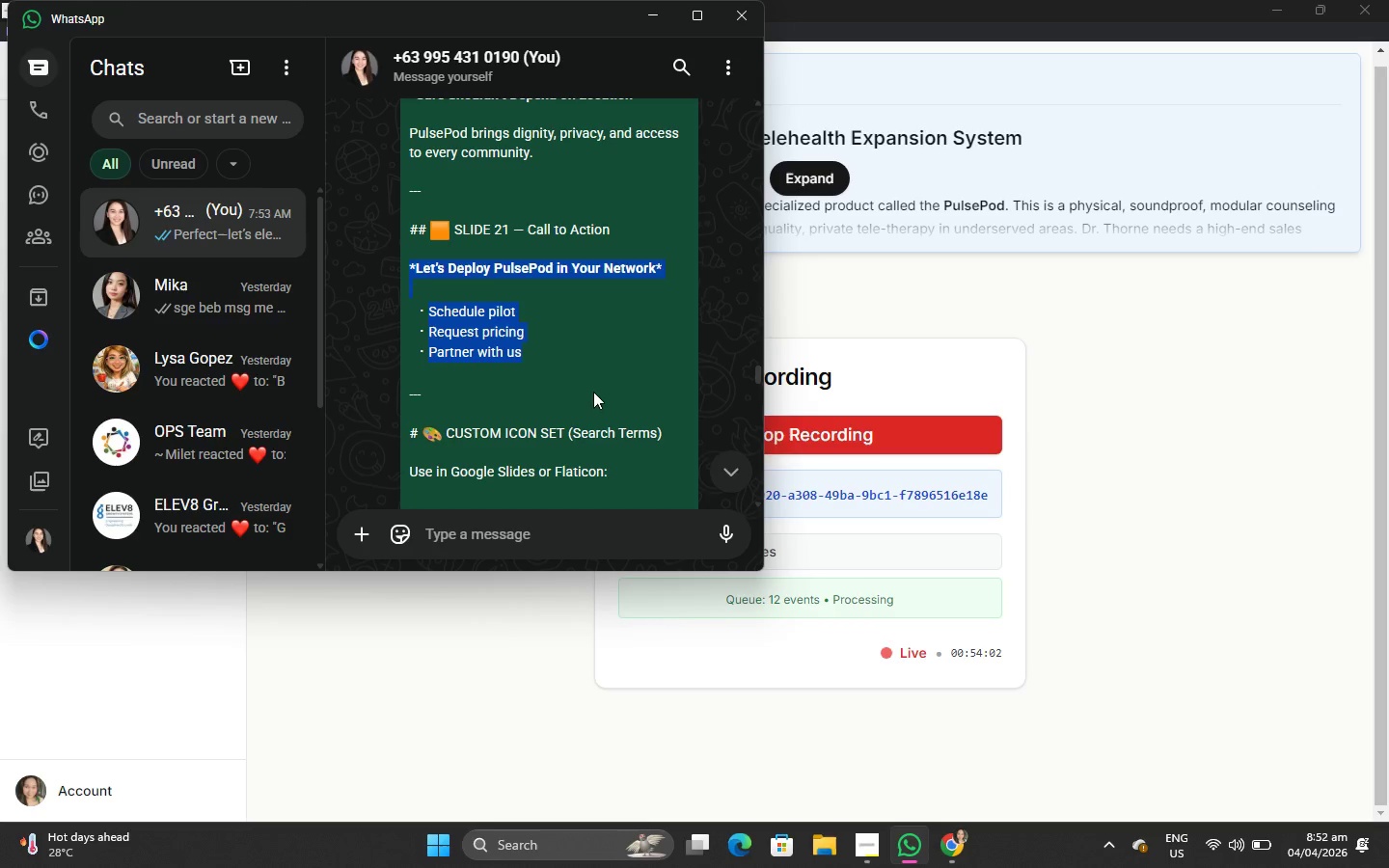 
scroll: coordinate [519, 286], scroll_direction: down, amount: 3.0
 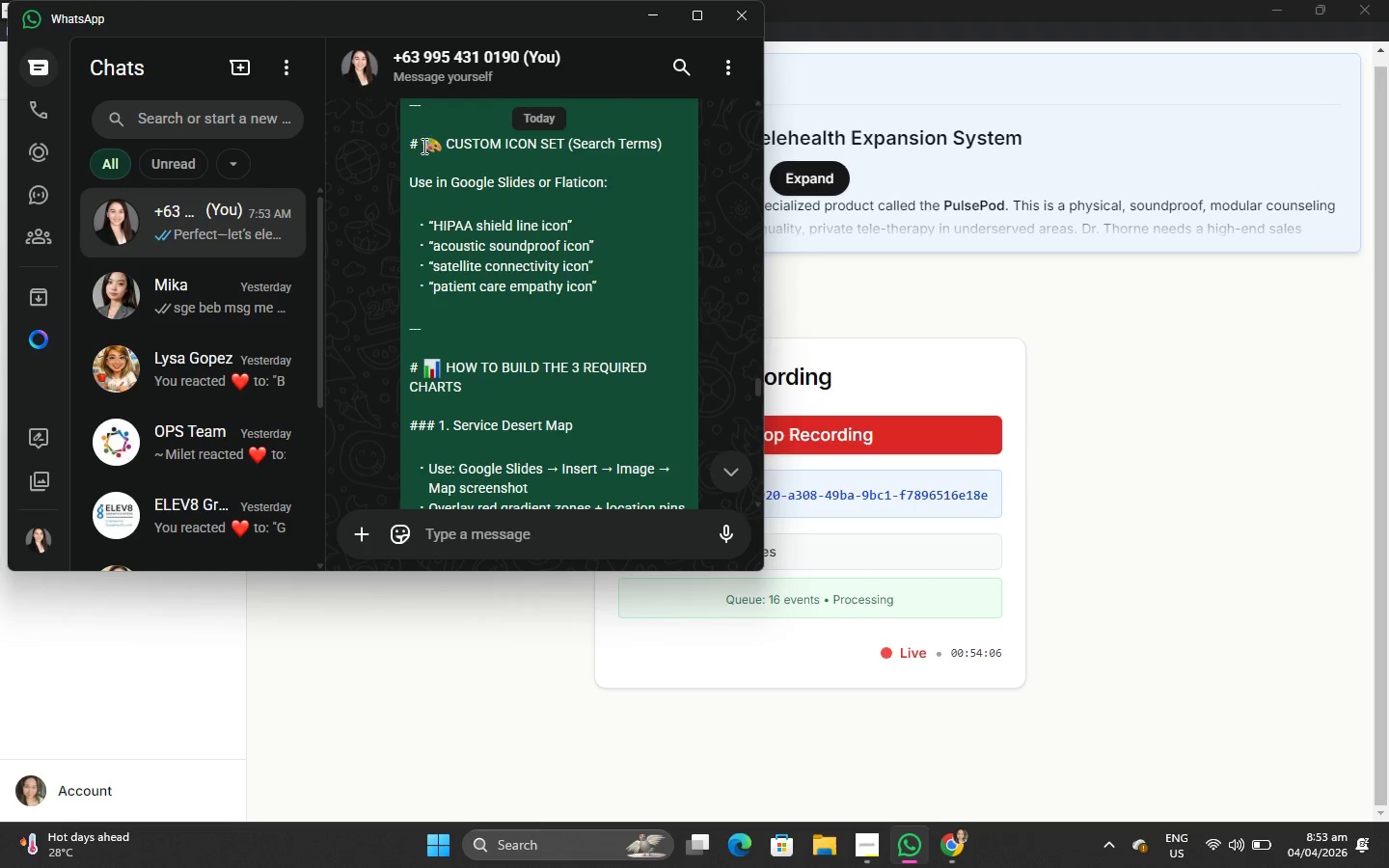 
left_click_drag(start_coordinate=[417, 143], to_coordinate=[643, 295])
 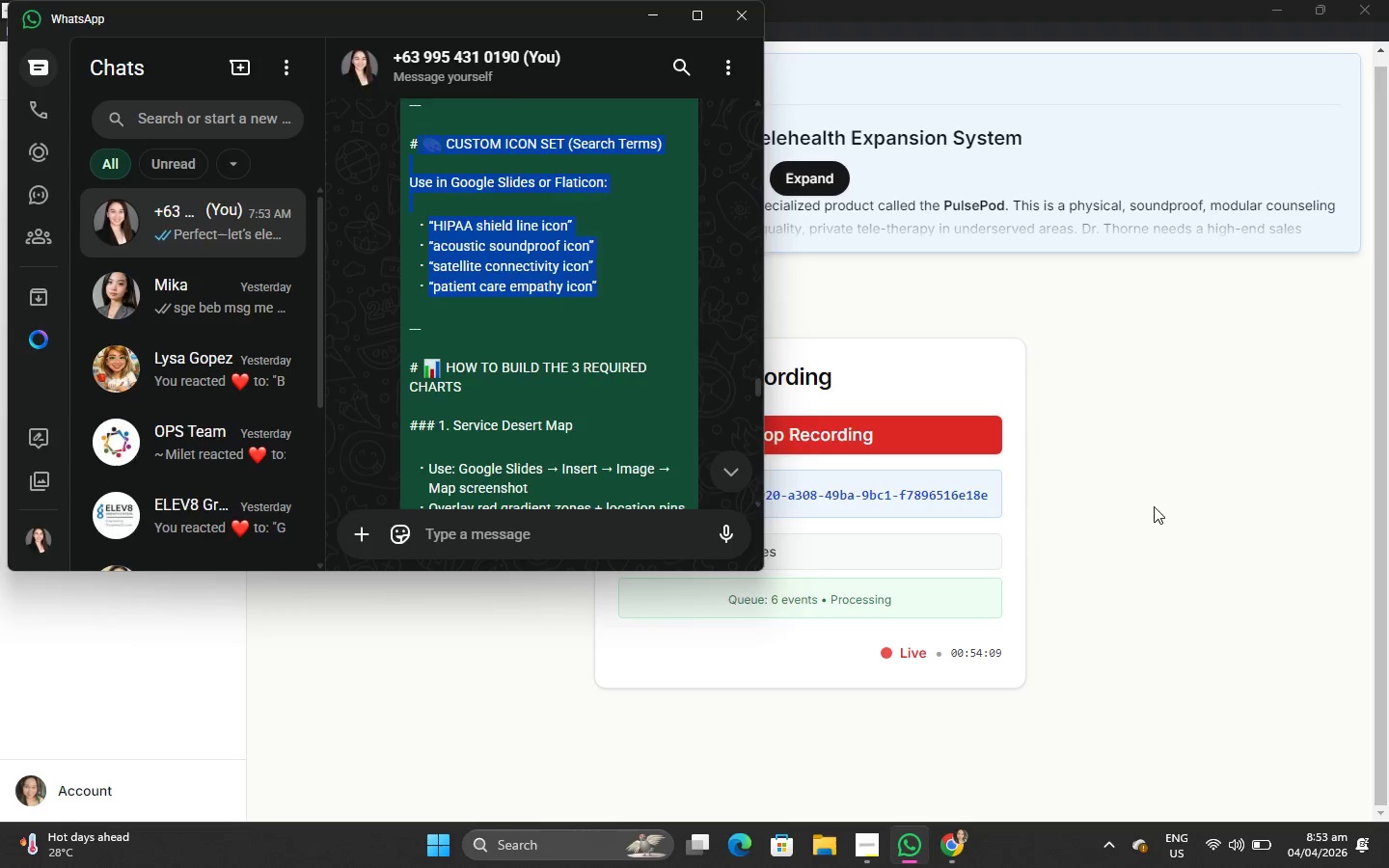 
key(Control+C)
 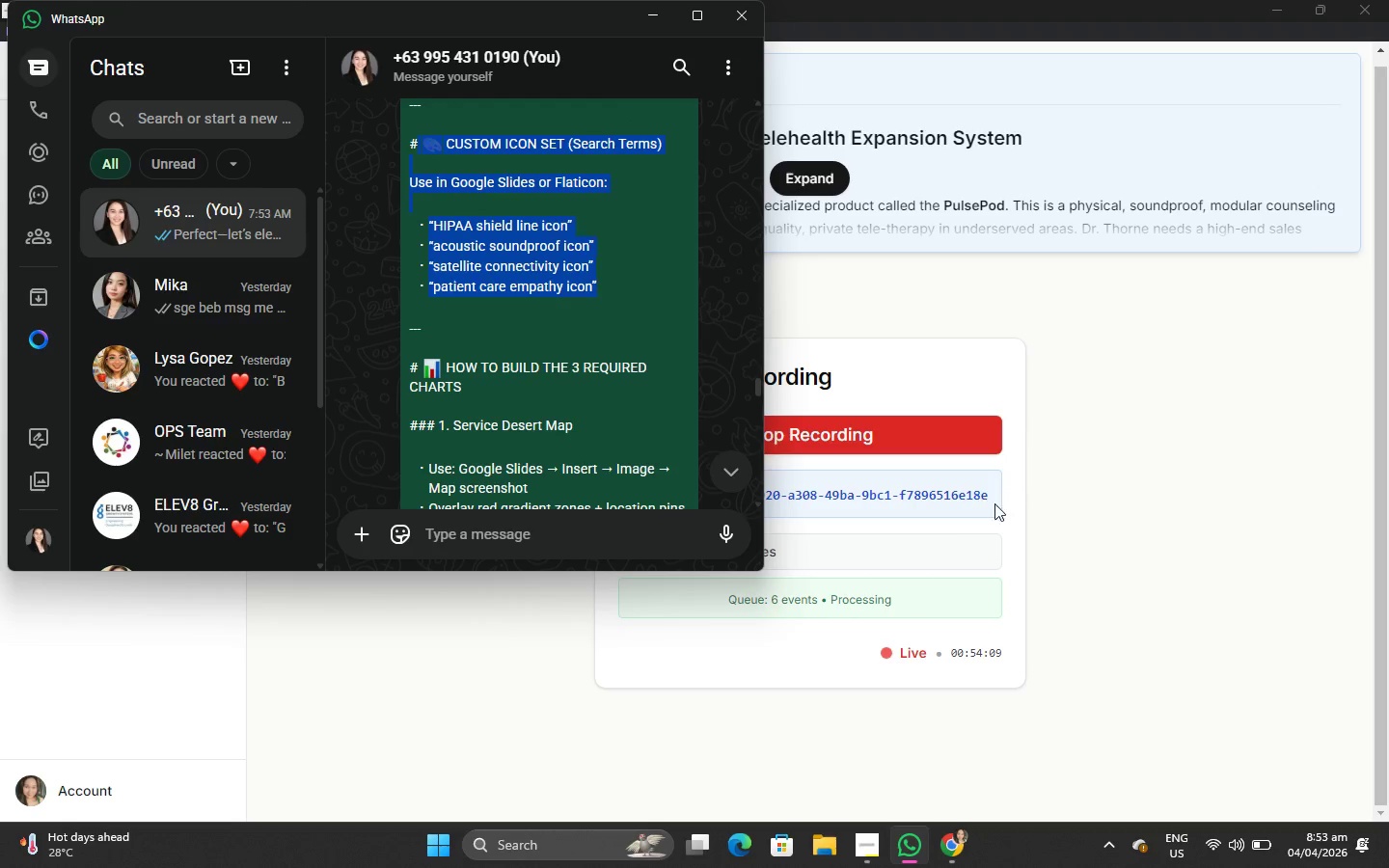 
left_click([1190, 500])